 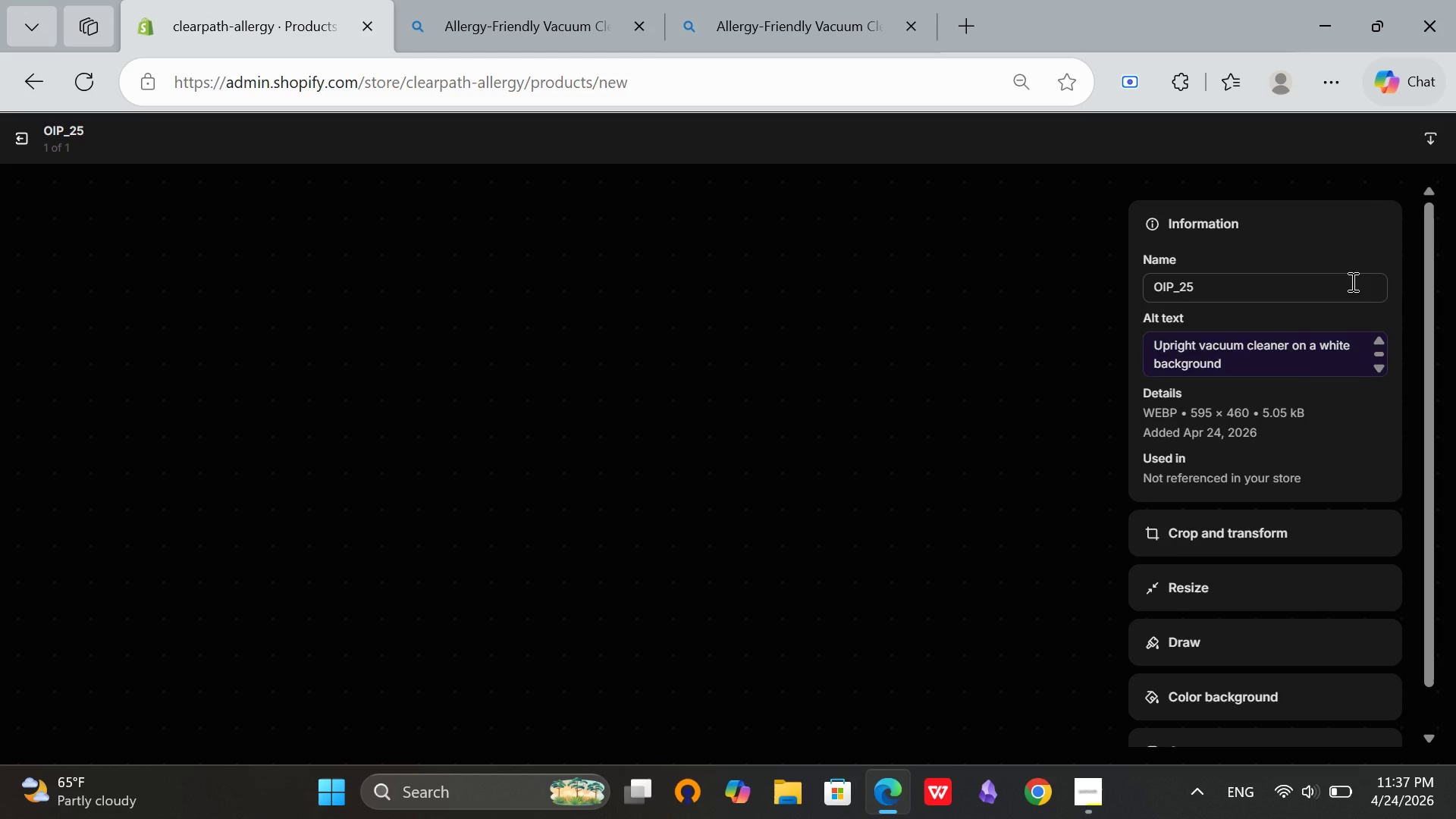 
left_click([1395, 138])
 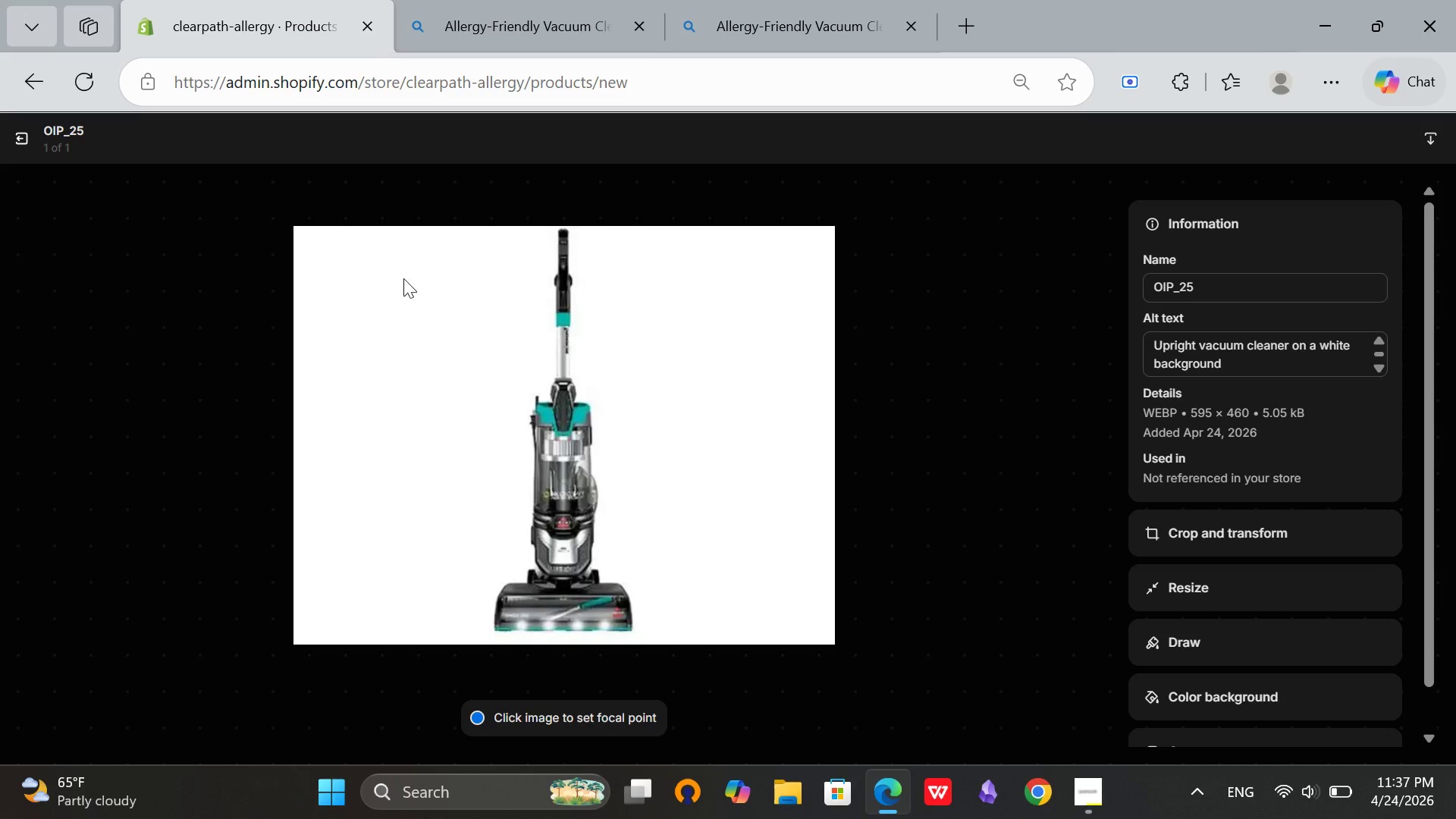 
left_click([18, 148])
 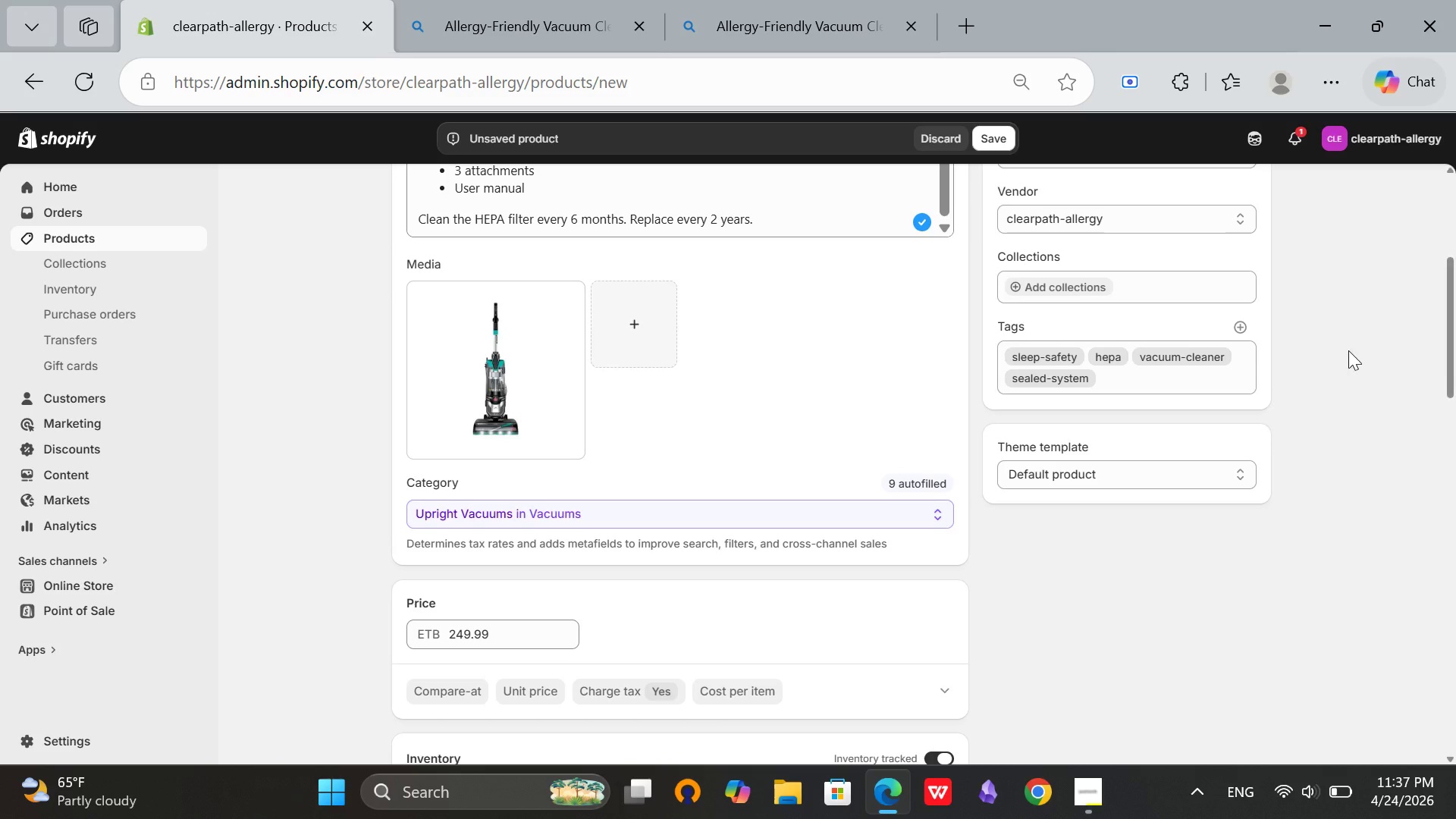 
scroll: coordinate [1351, 353], scroll_direction: down, amount: 3.0
 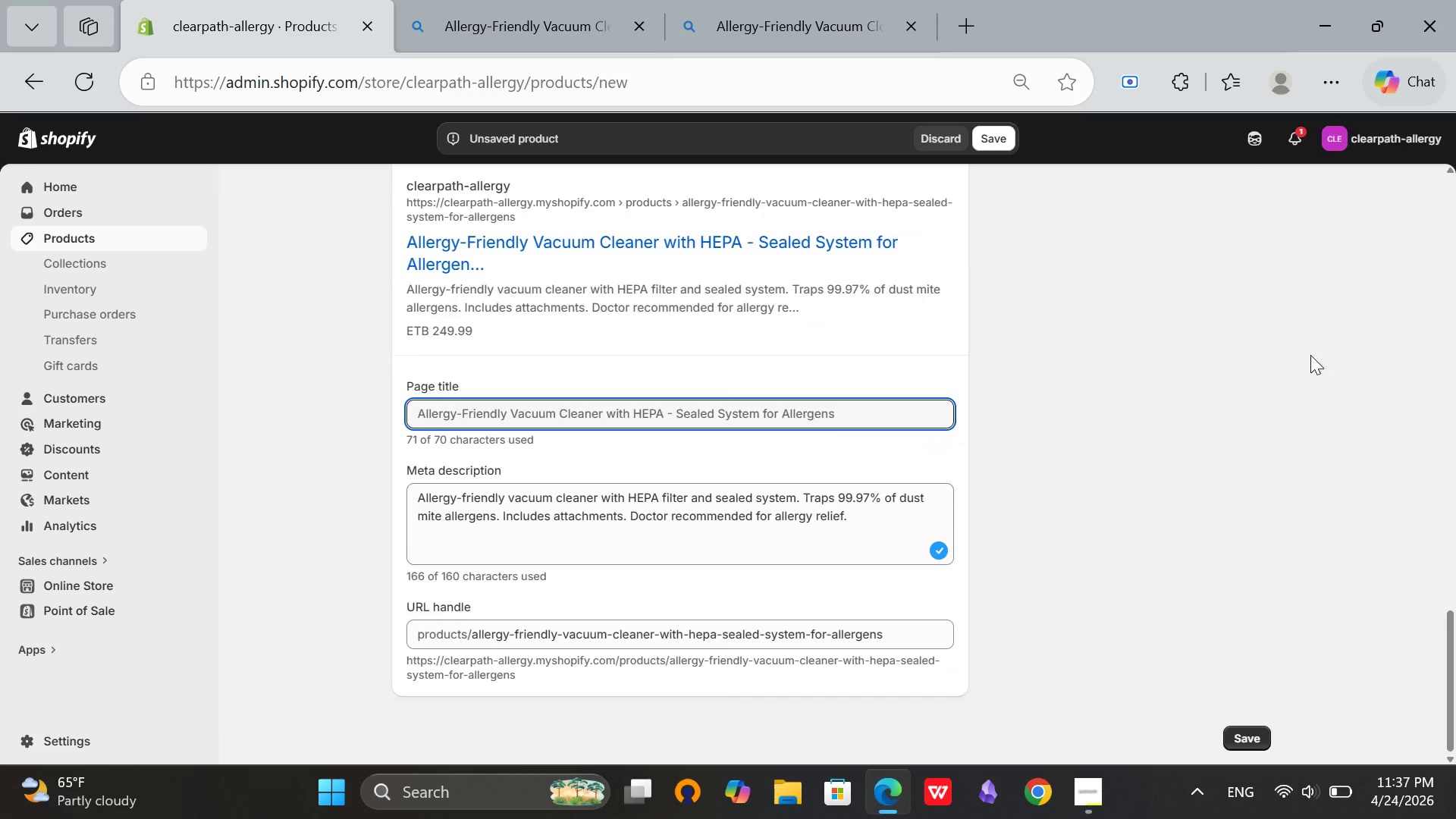 
scroll: coordinate [924, 425], scroll_direction: up, amount: 23.0
 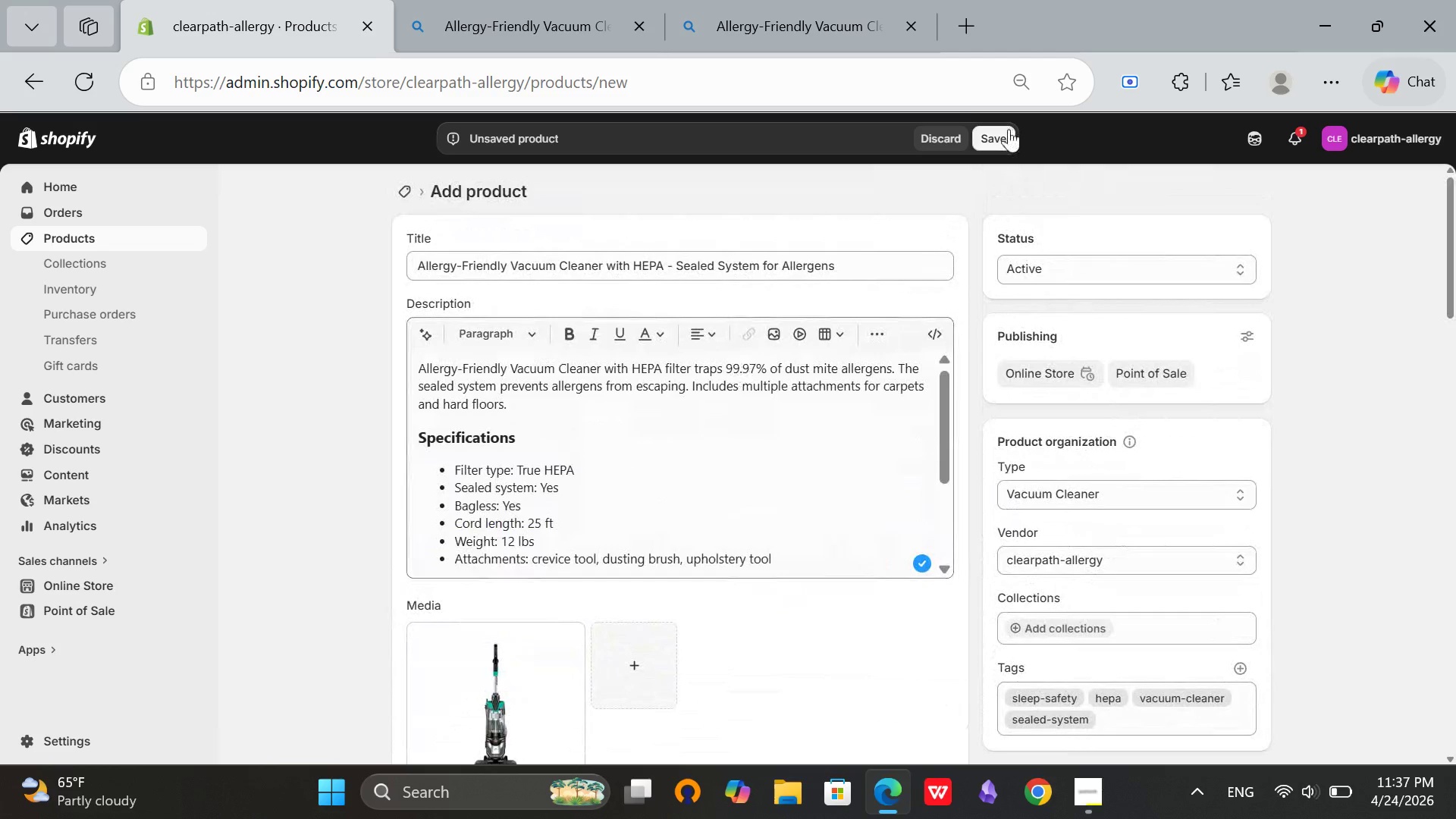 
left_click([1009, 129])
 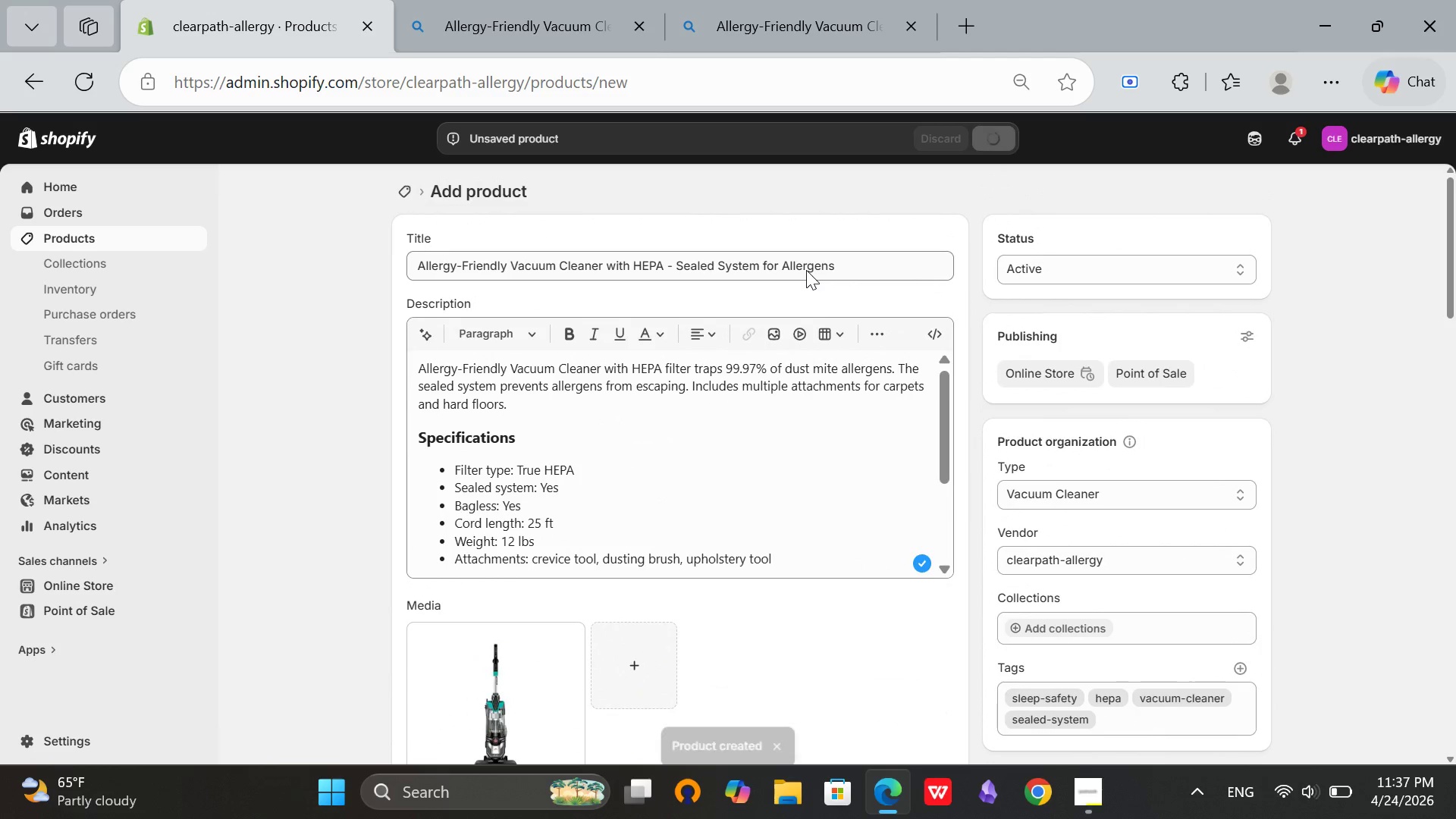 
wait(8.86)
 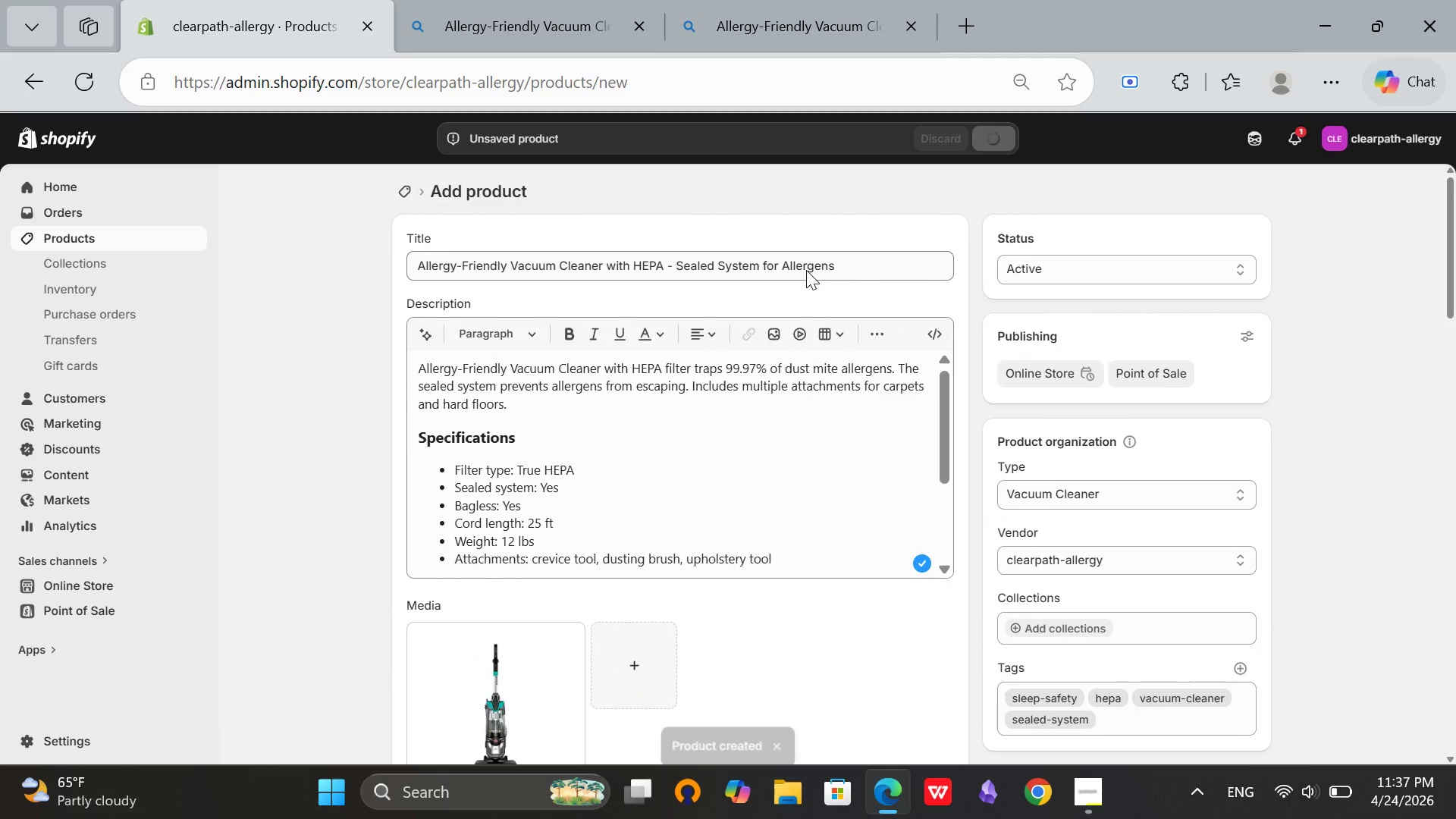 
left_click([411, 193])
 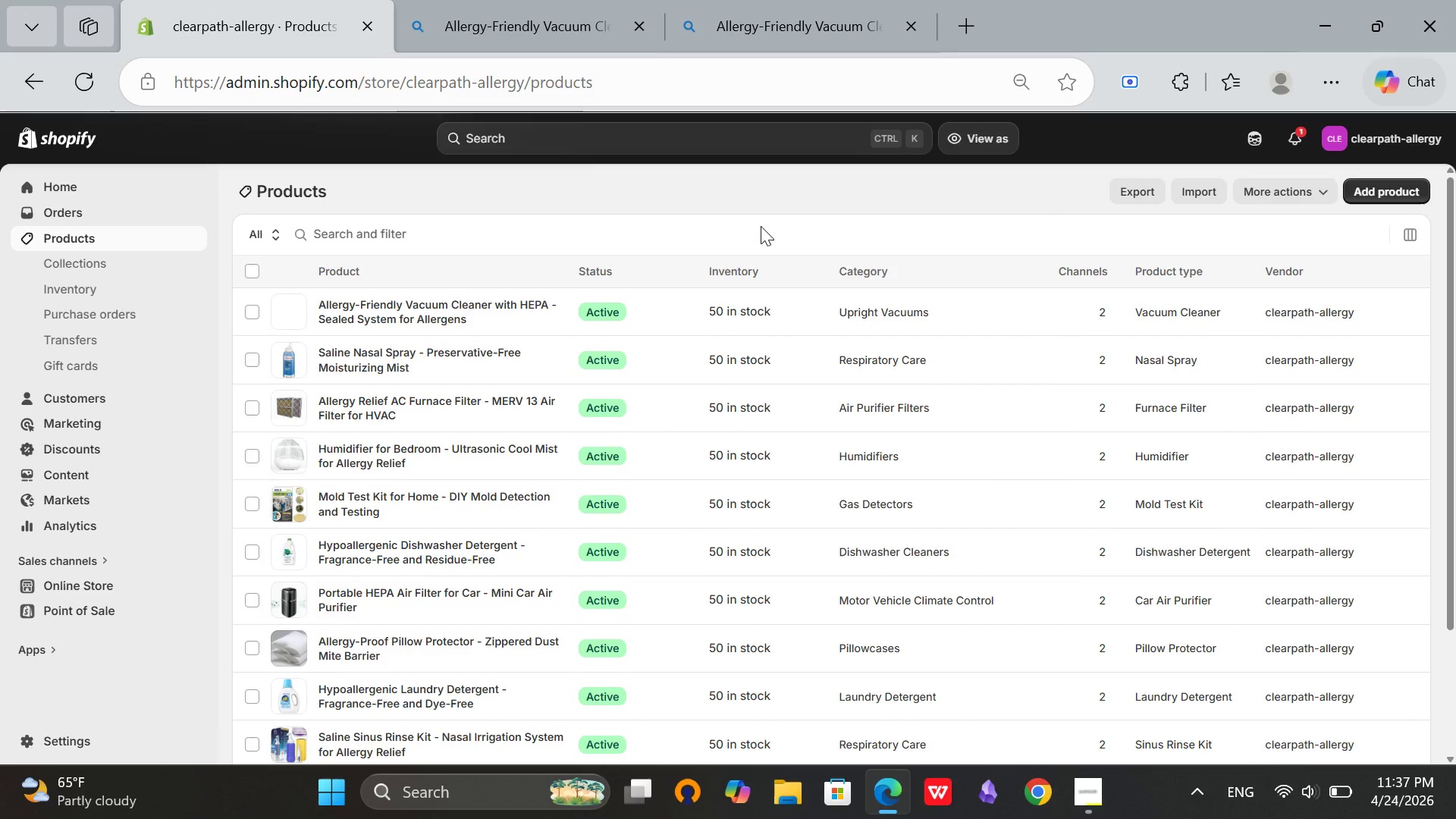 
scroll: coordinate [570, 491], scroll_direction: down, amount: 1.0
 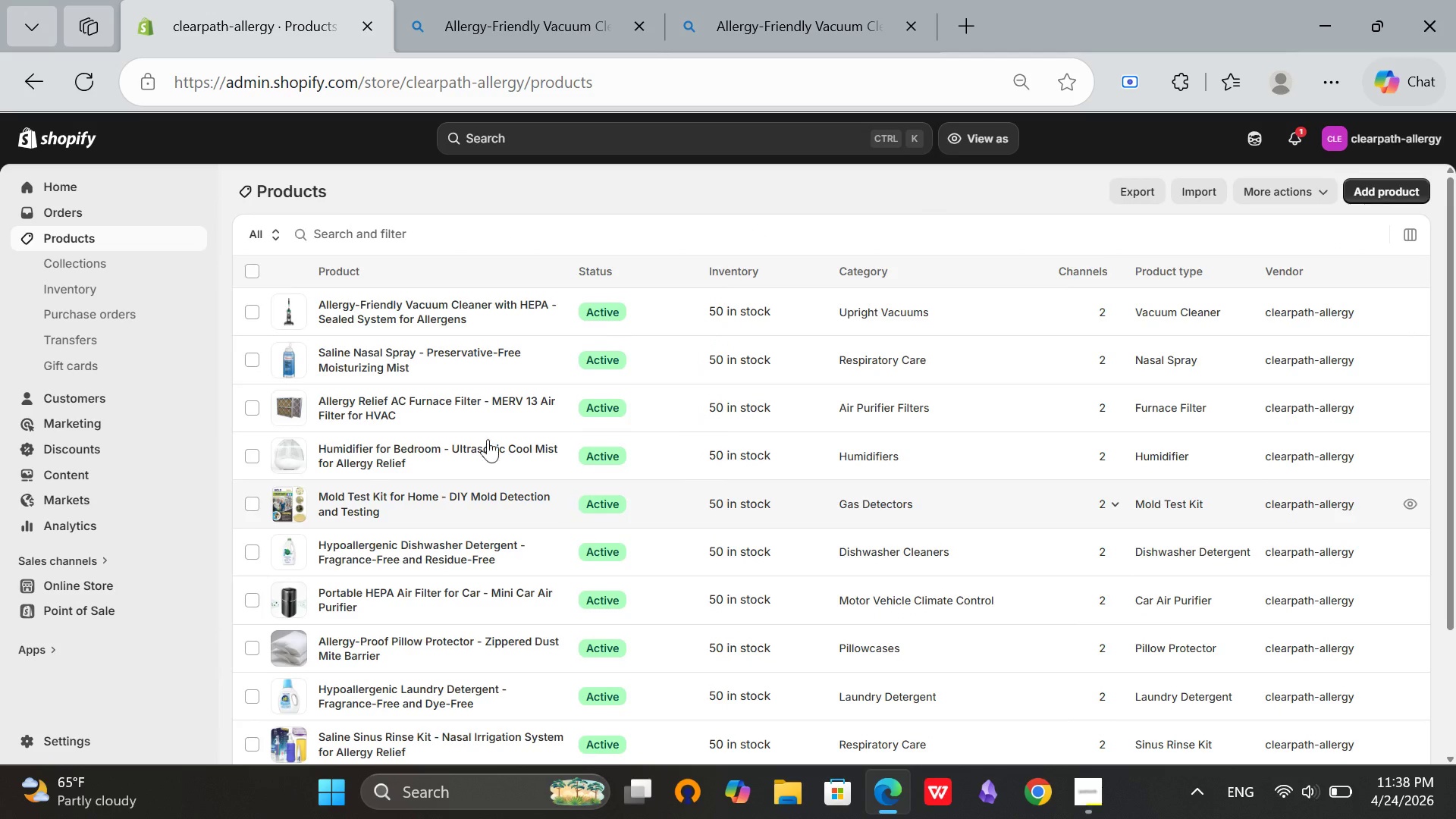 
scroll: coordinate [570, 491], scroll_direction: up, amount: 2.0
 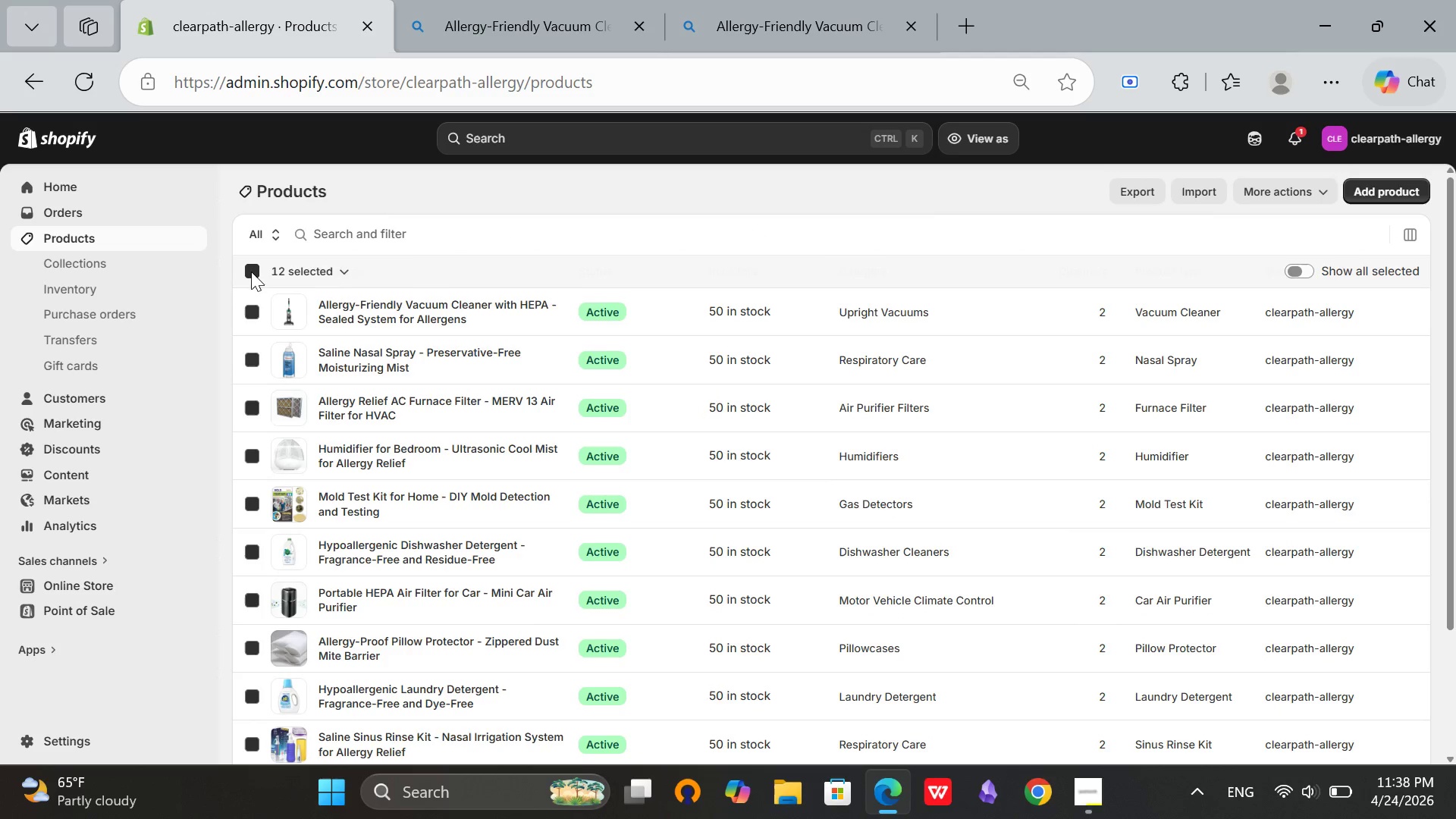 
left_click([251, 271])
 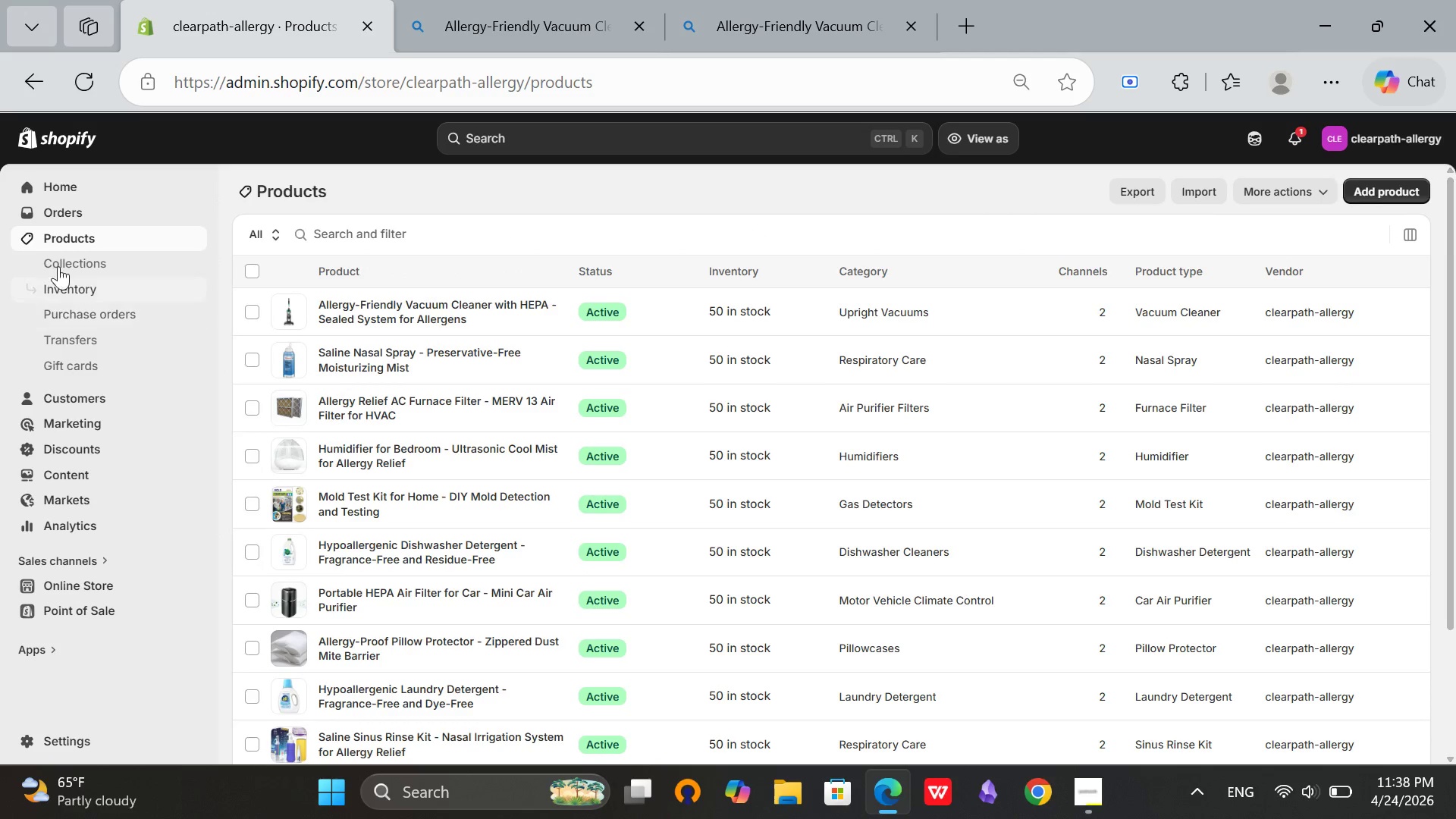 
left_click([60, 265])
 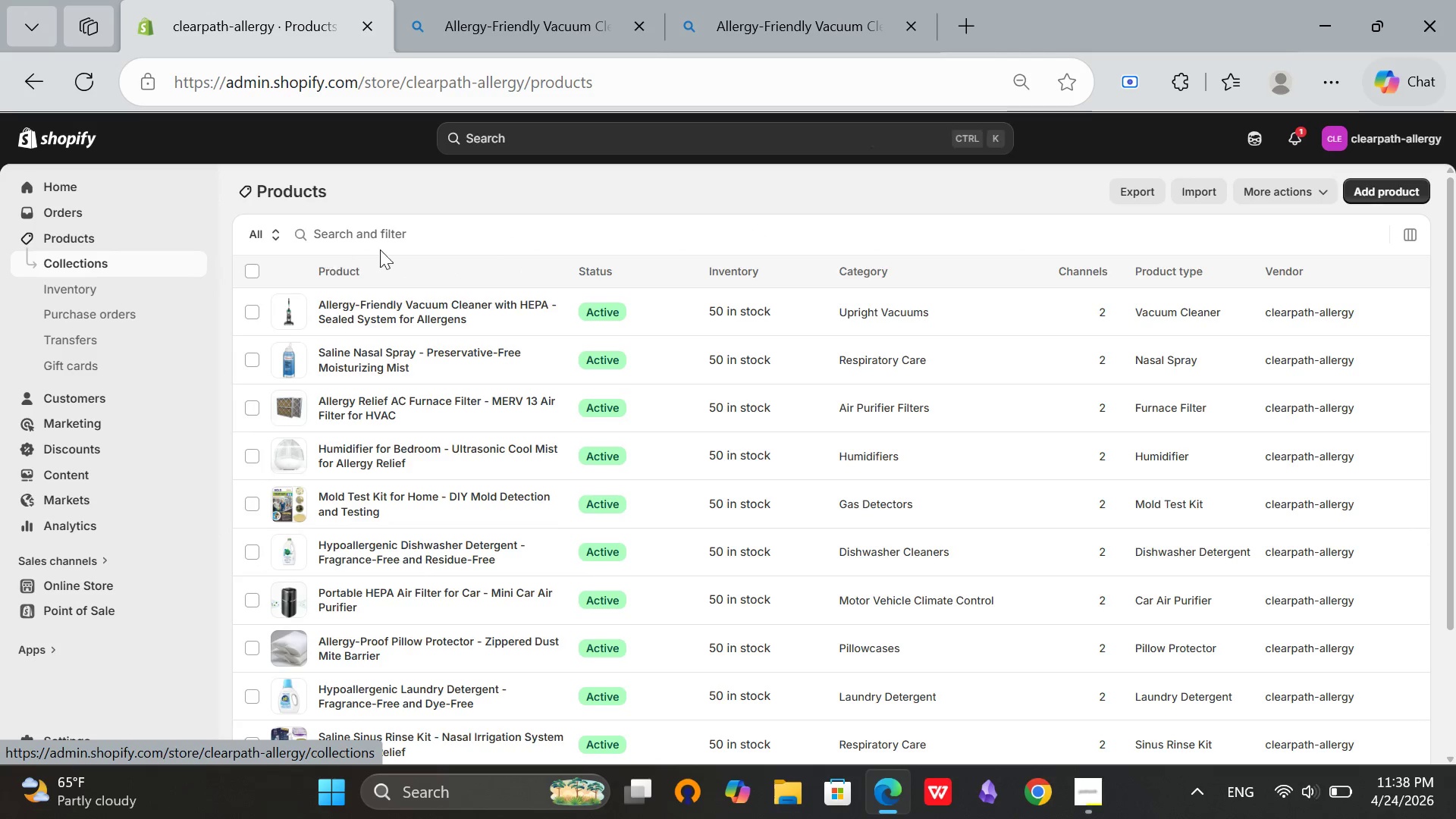 
mouse_move([390, 265])
 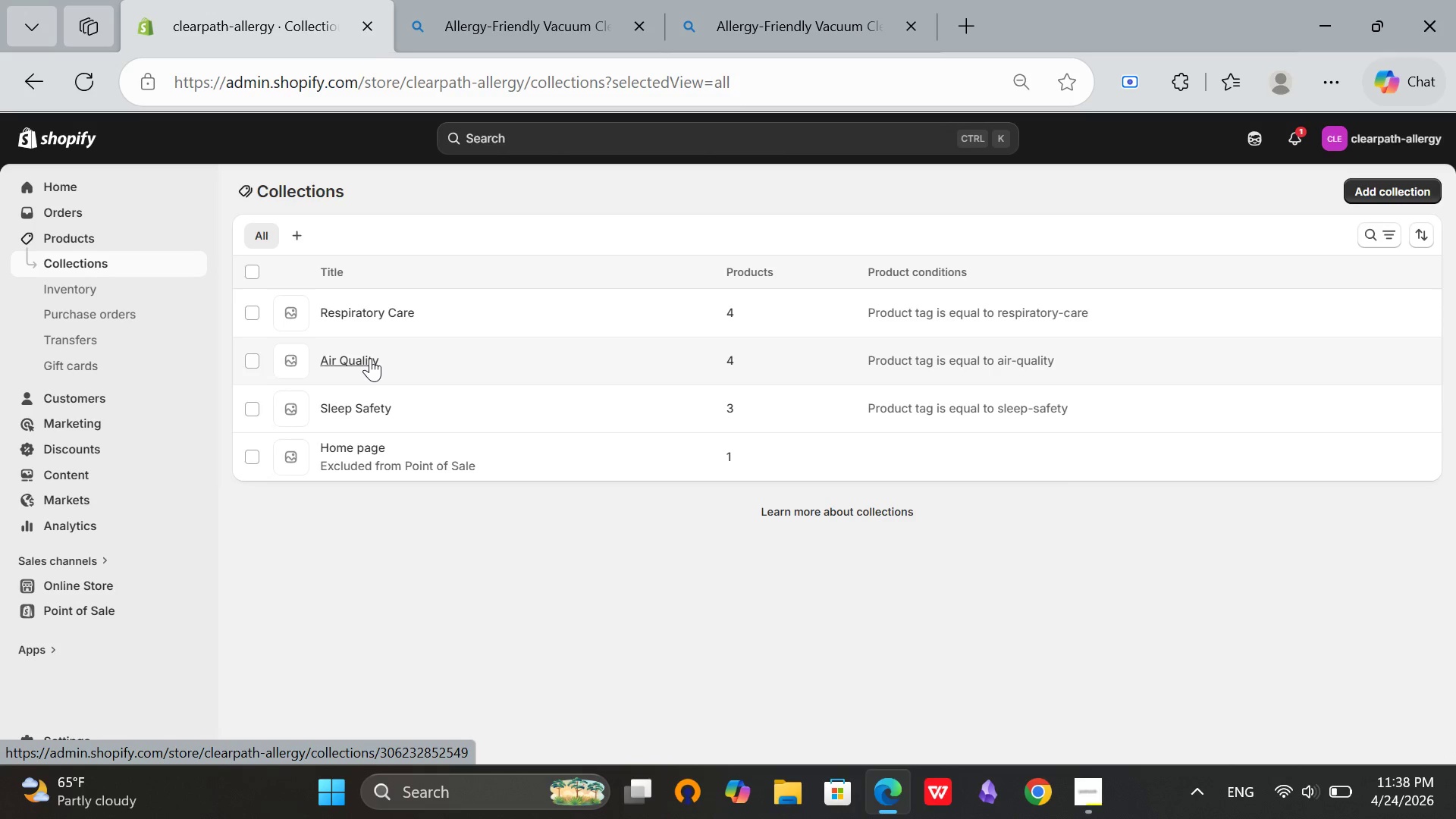 
left_click([369, 359])
 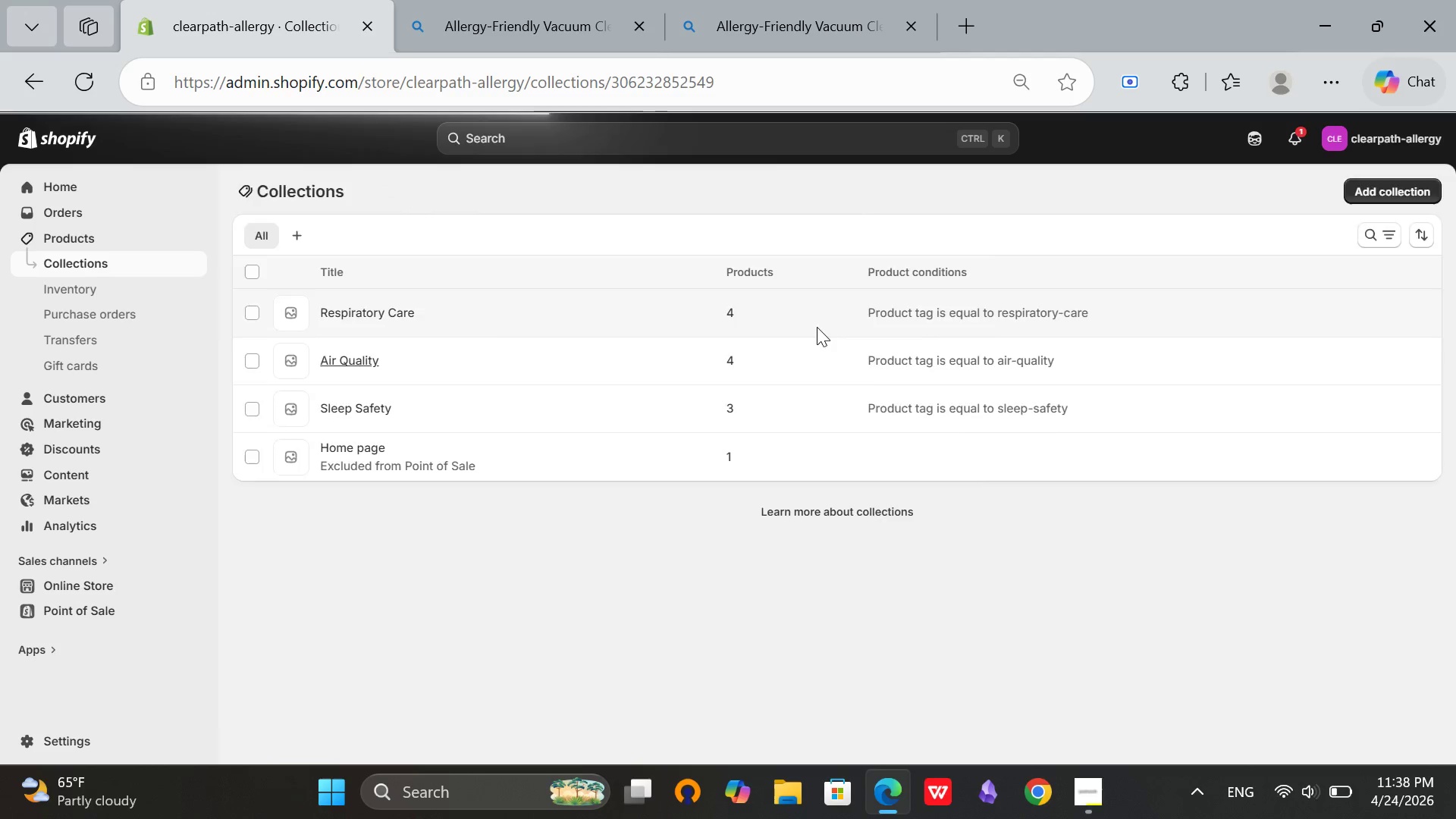 
scroll: coordinate [1135, 554], scroll_direction: down, amount: 6.0
 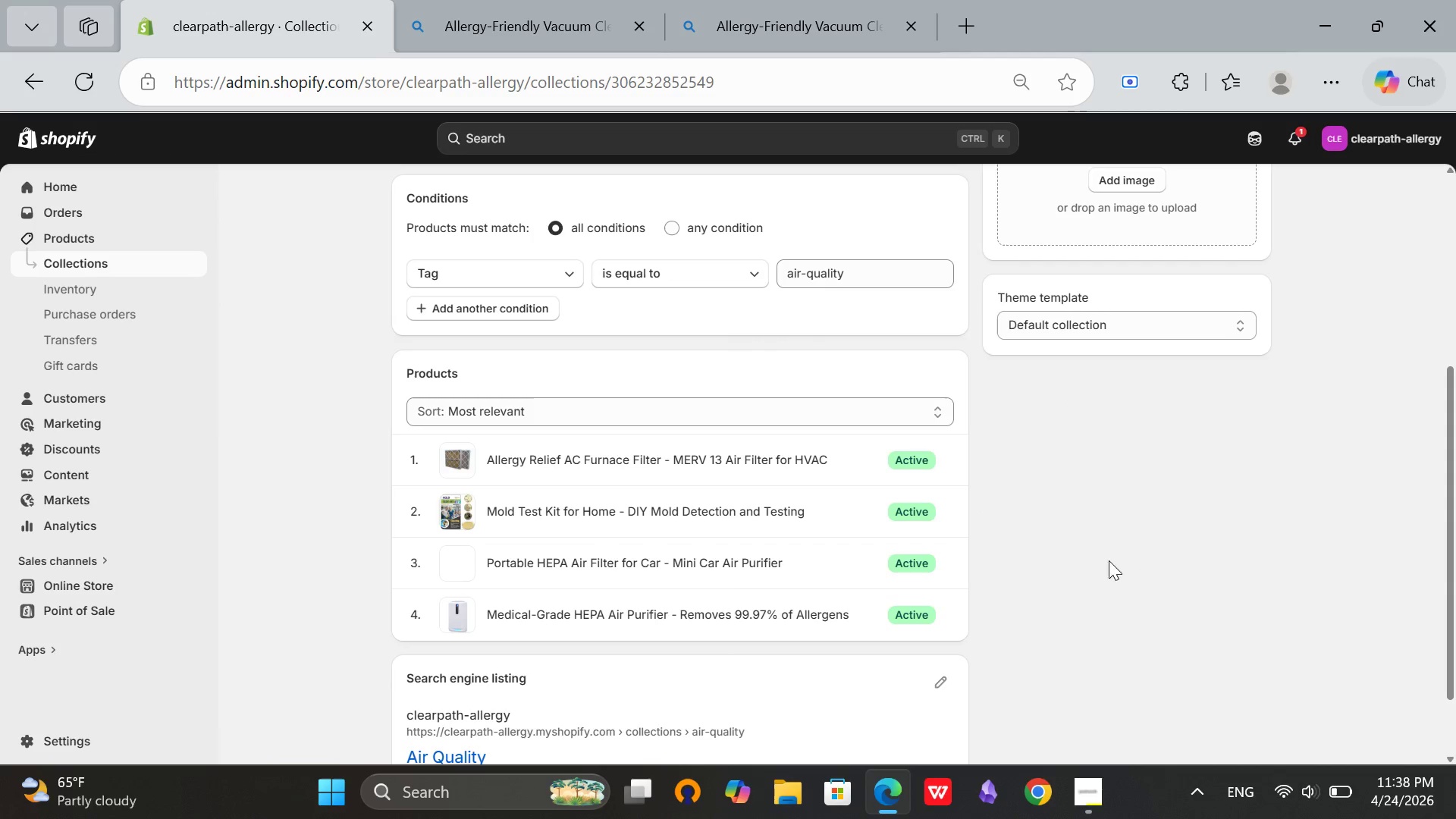 
scroll: coordinate [1049, 571], scroll_direction: up, amount: 4.0
 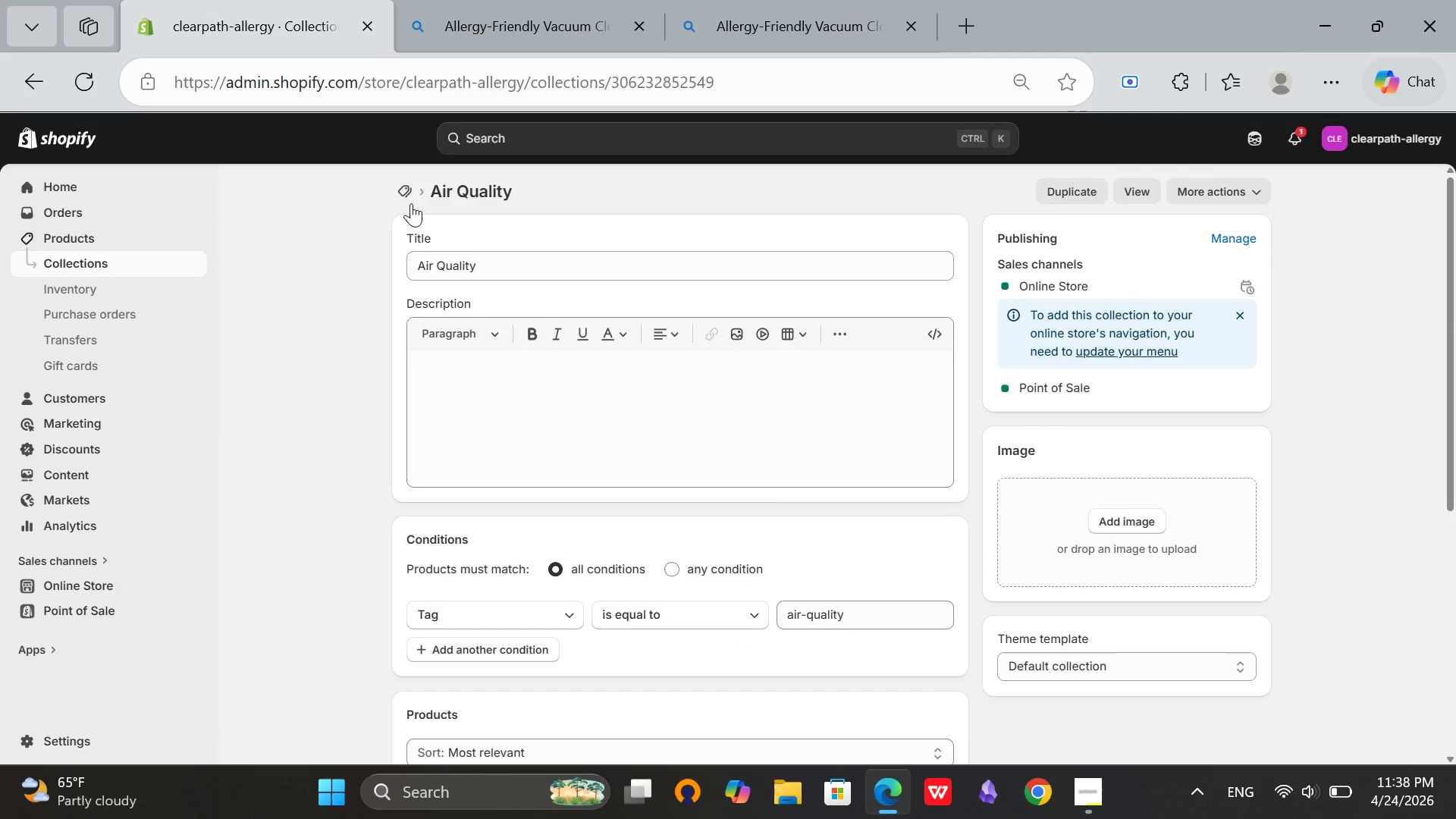 
left_click([408, 199])
 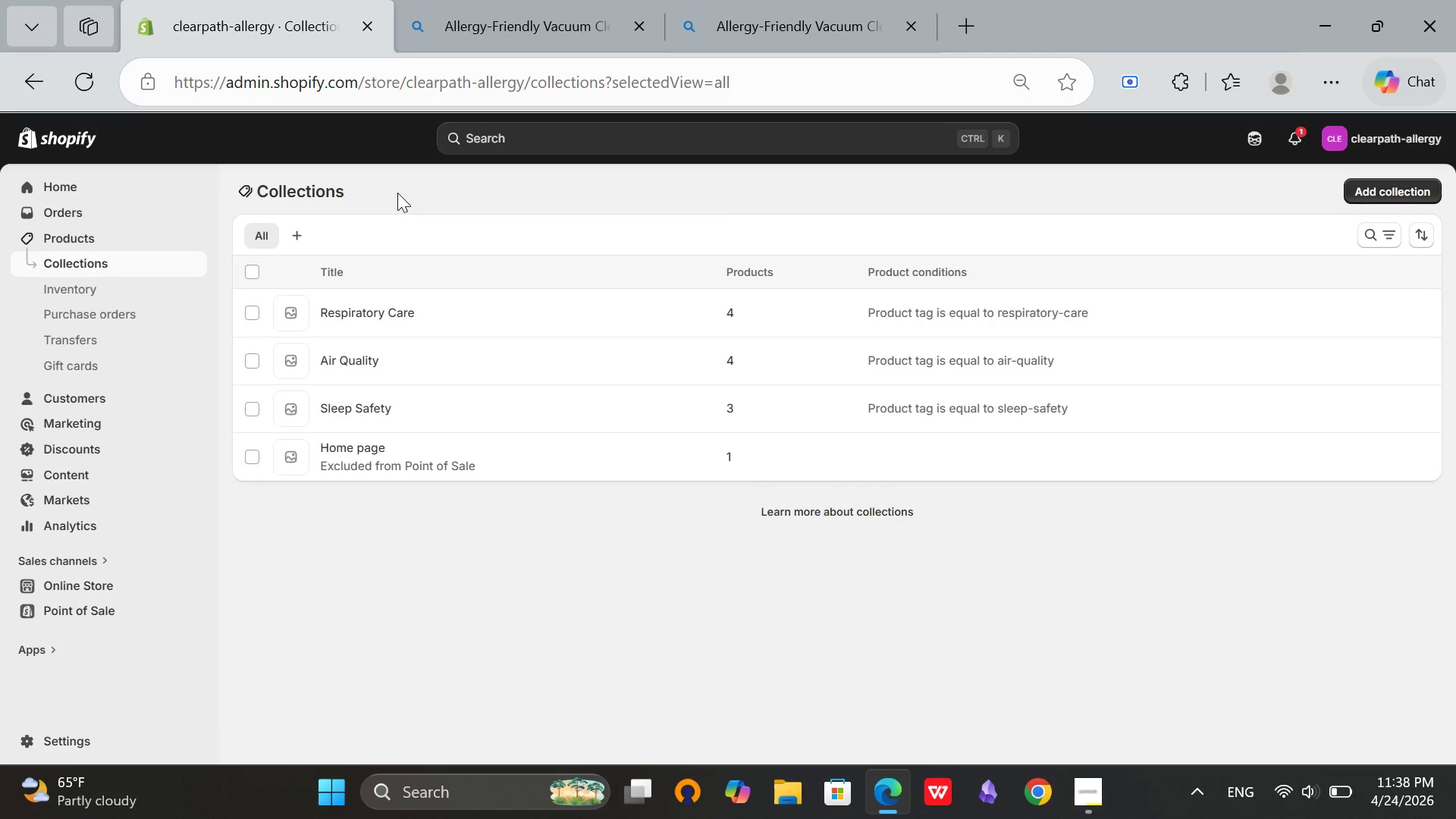 
wait(14.8)
 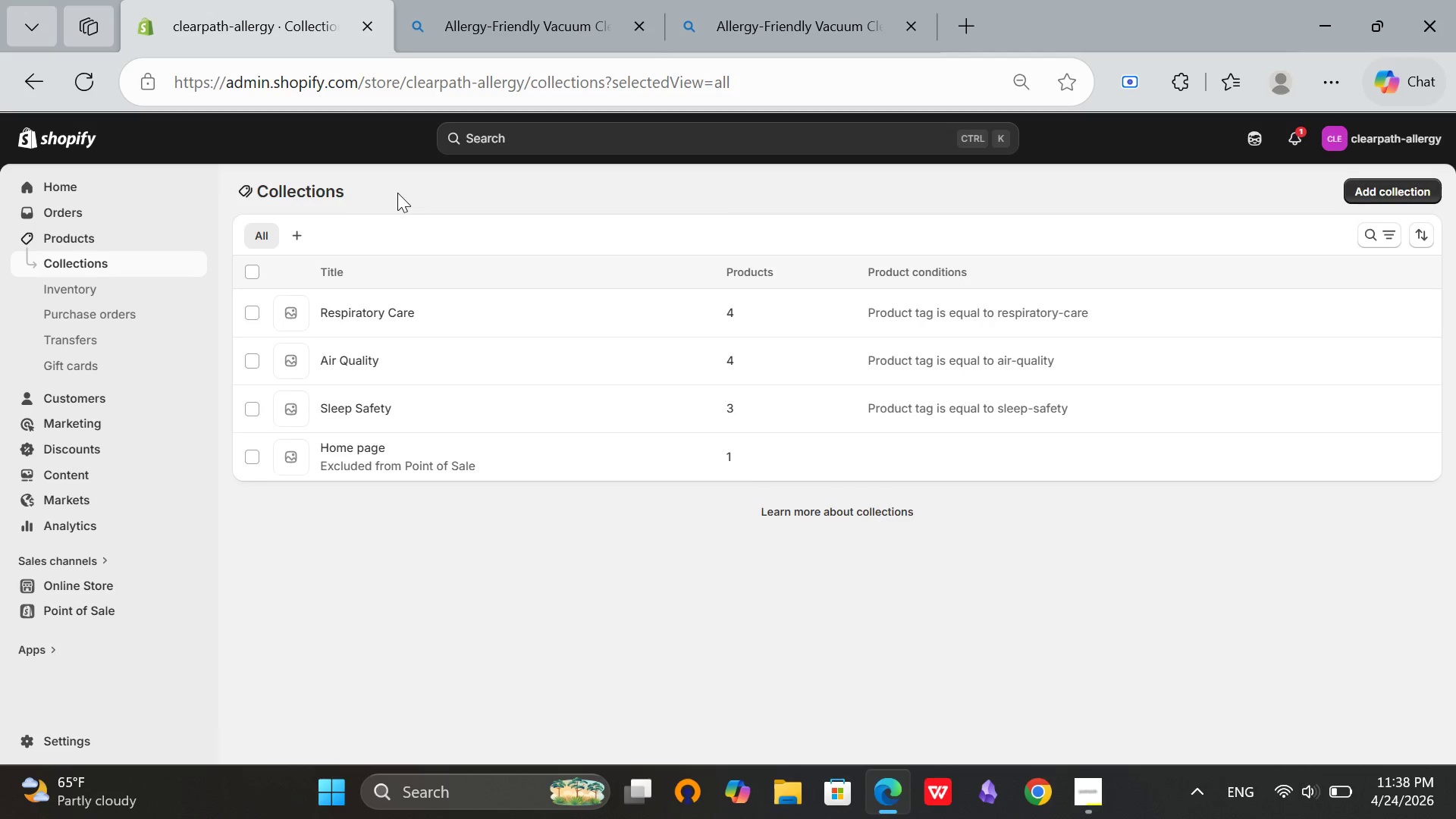 
scroll: coordinate [396, 174], scroll_direction: up, amount: 2.0
 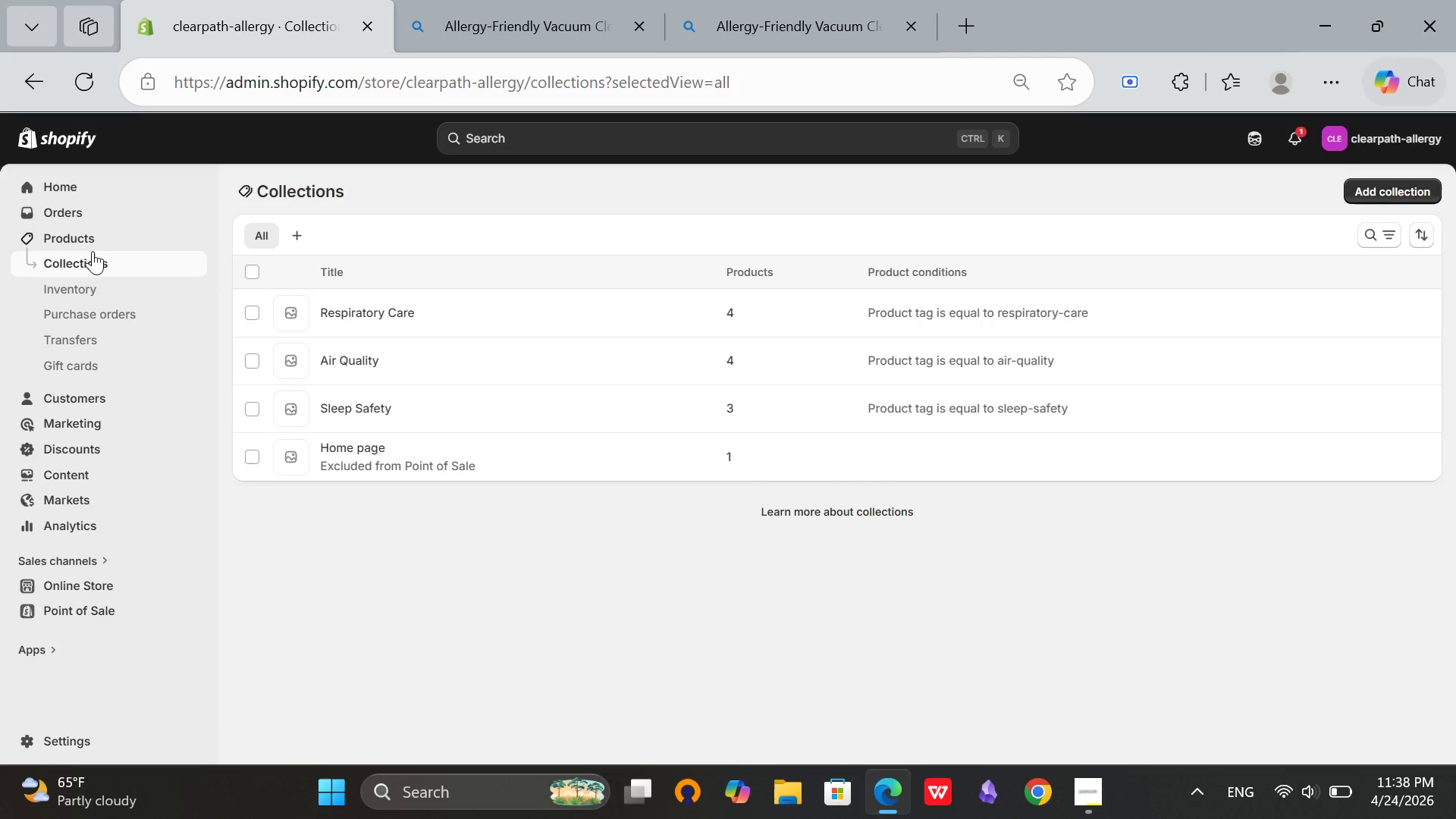 
left_click([93, 245])
 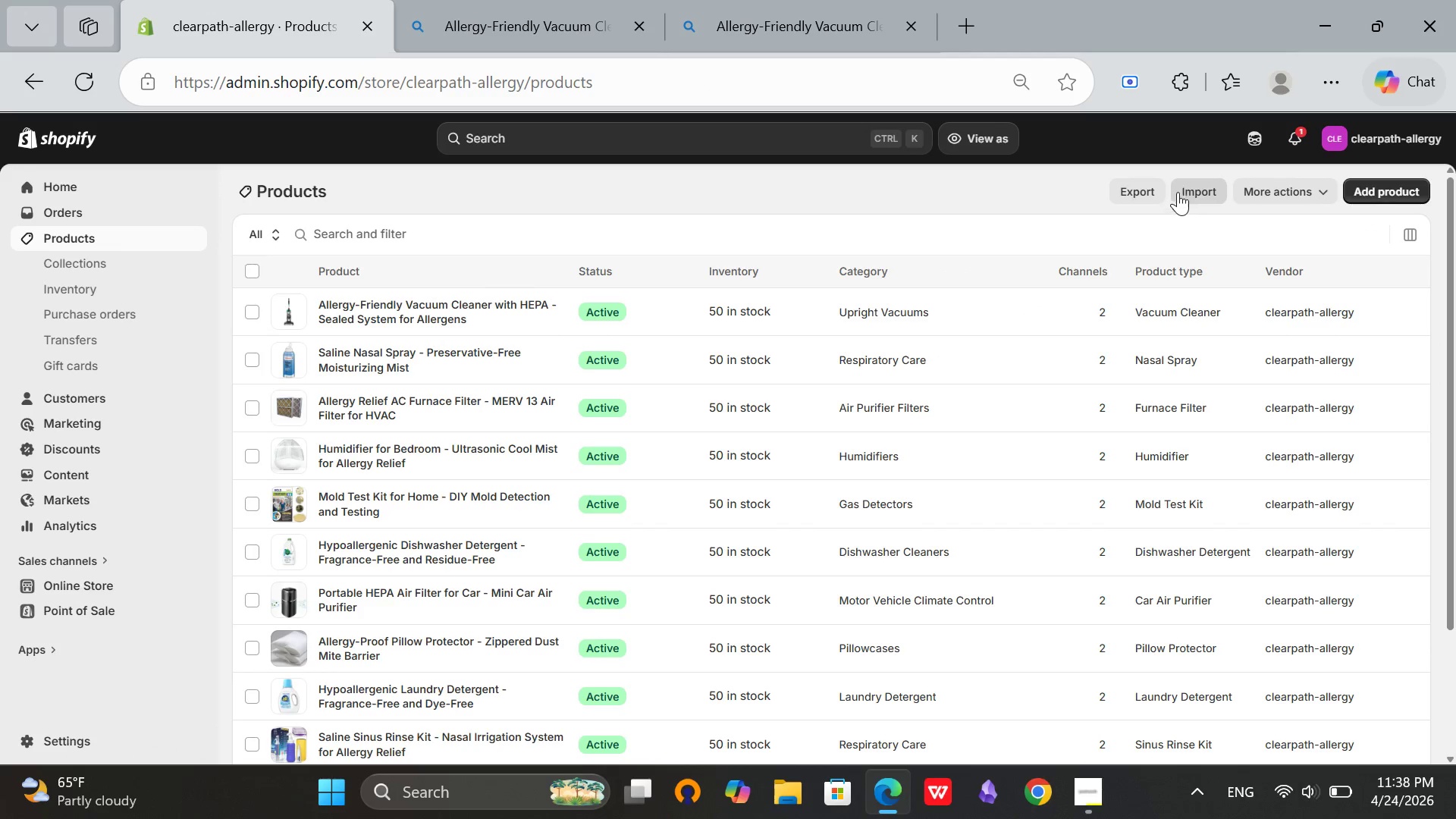 
left_click([1153, 187])
 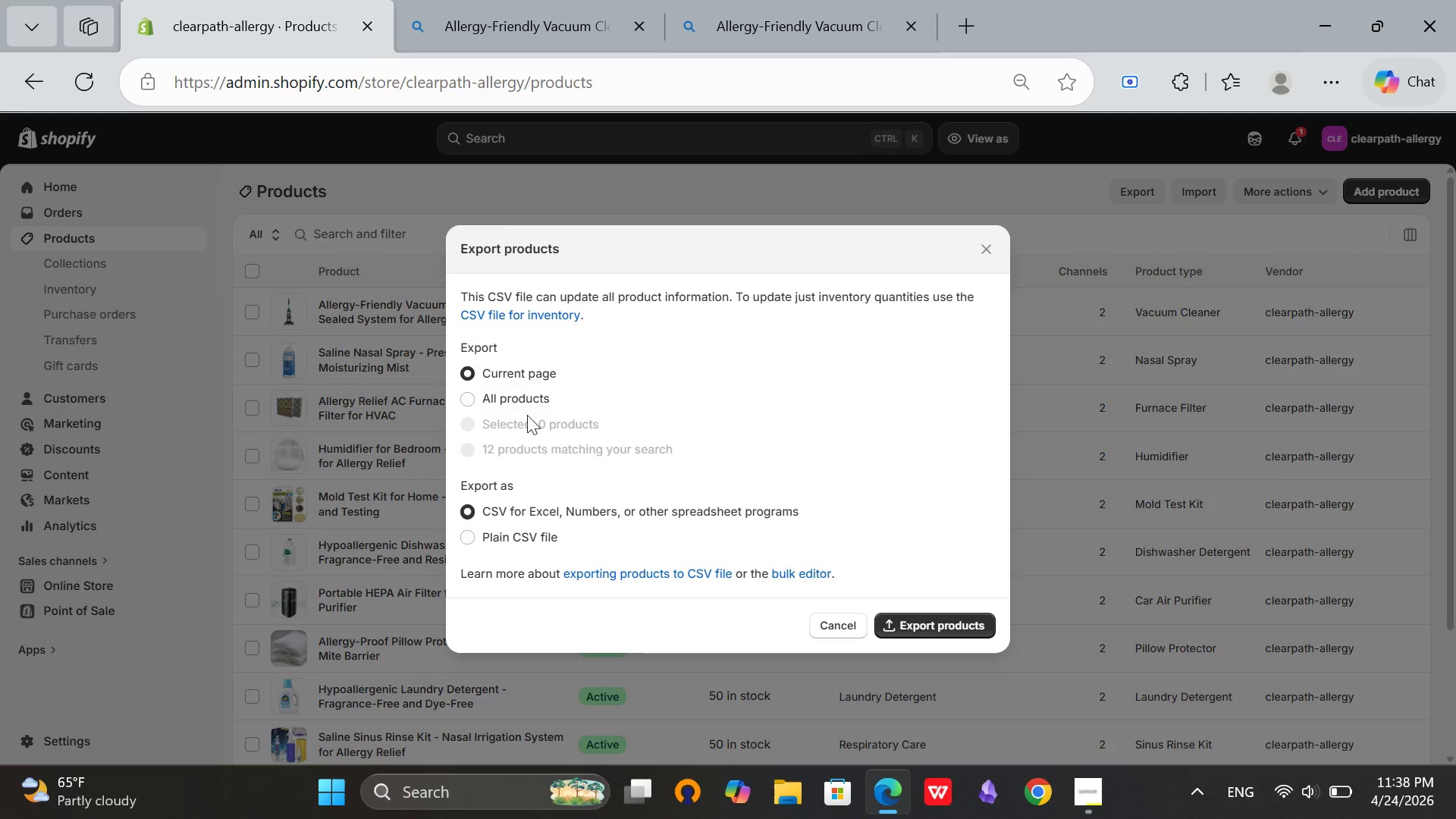 
left_click([520, 409])
 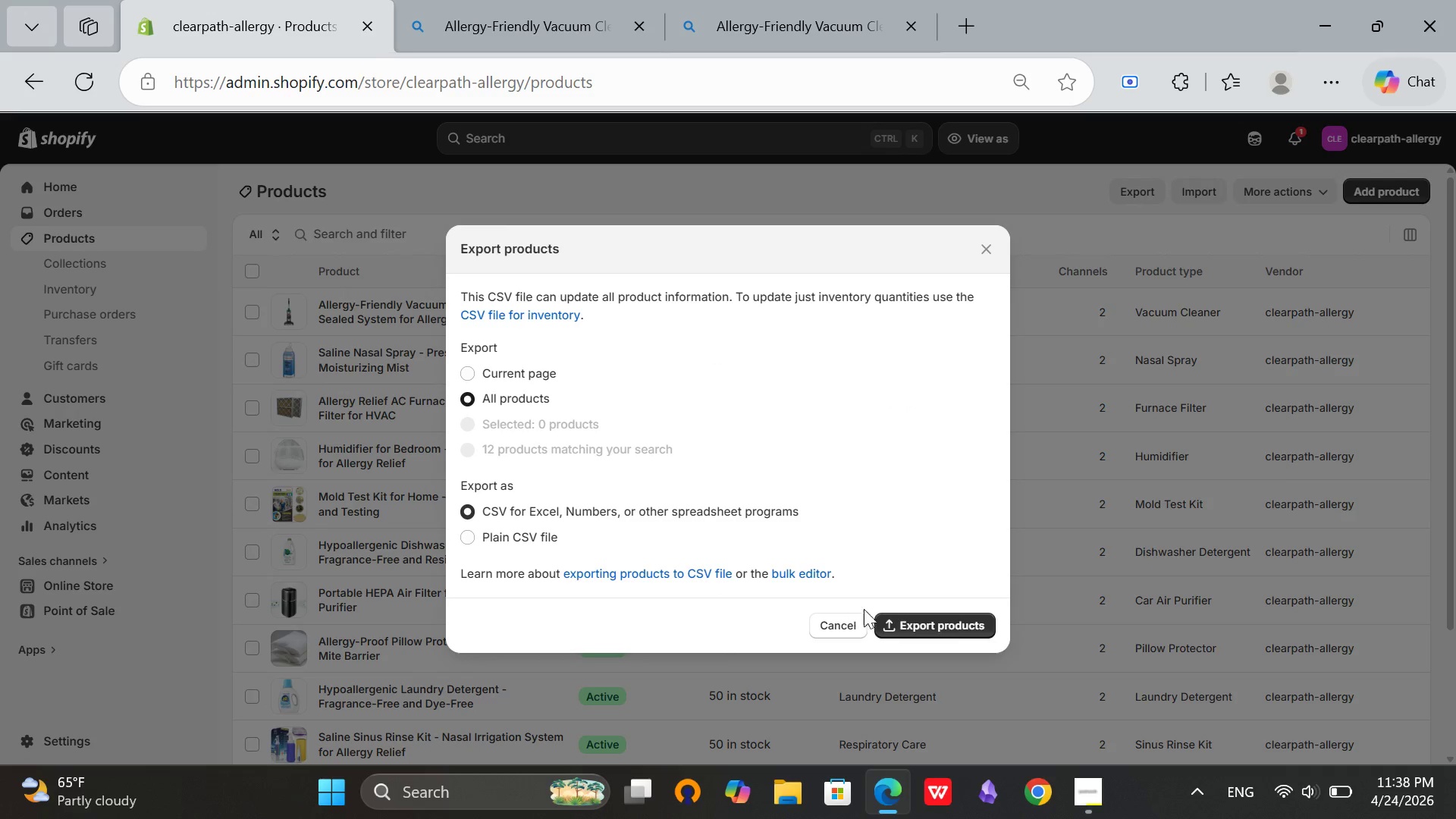 
left_click([911, 618])
 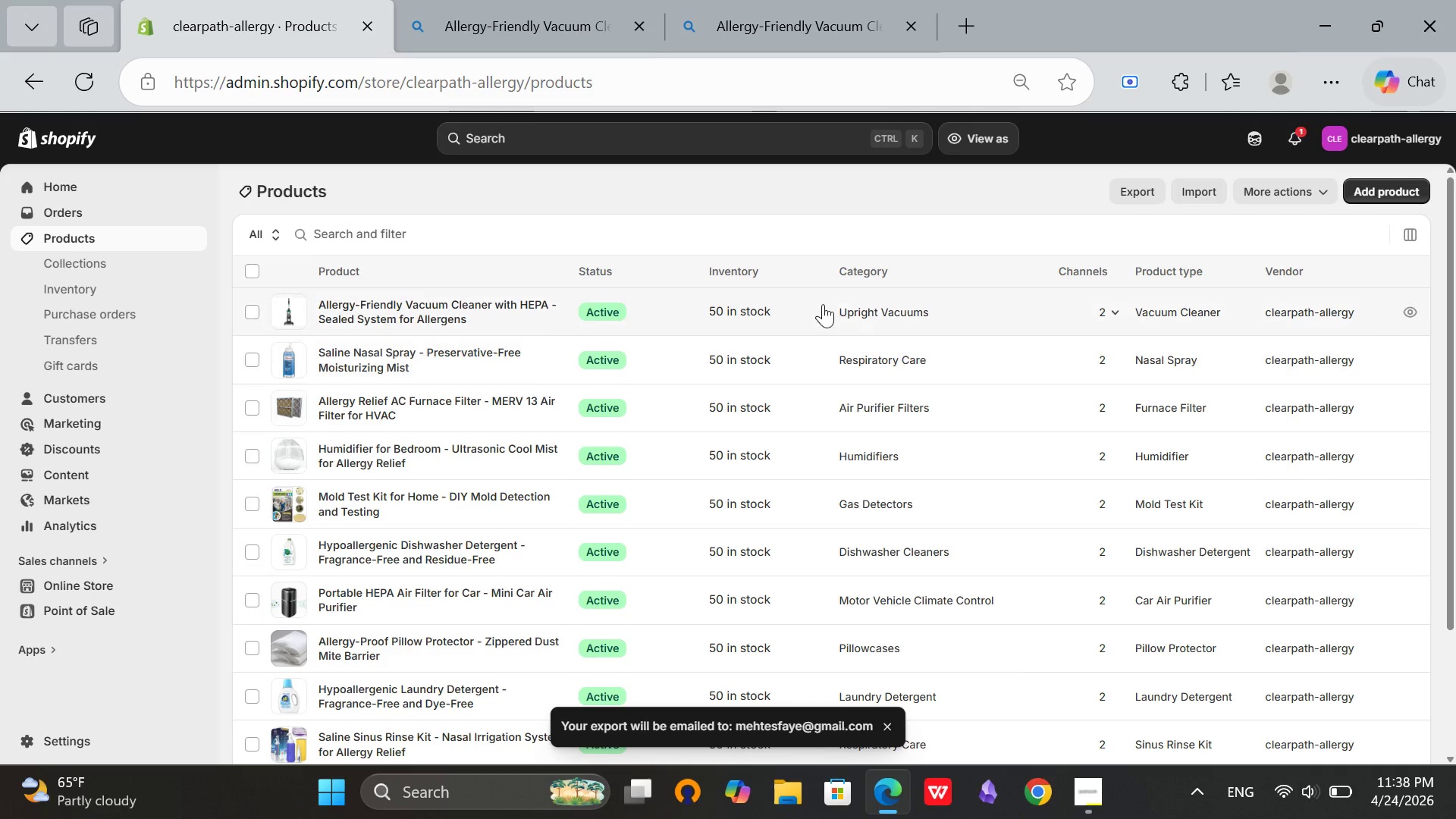 
wait(5.28)
 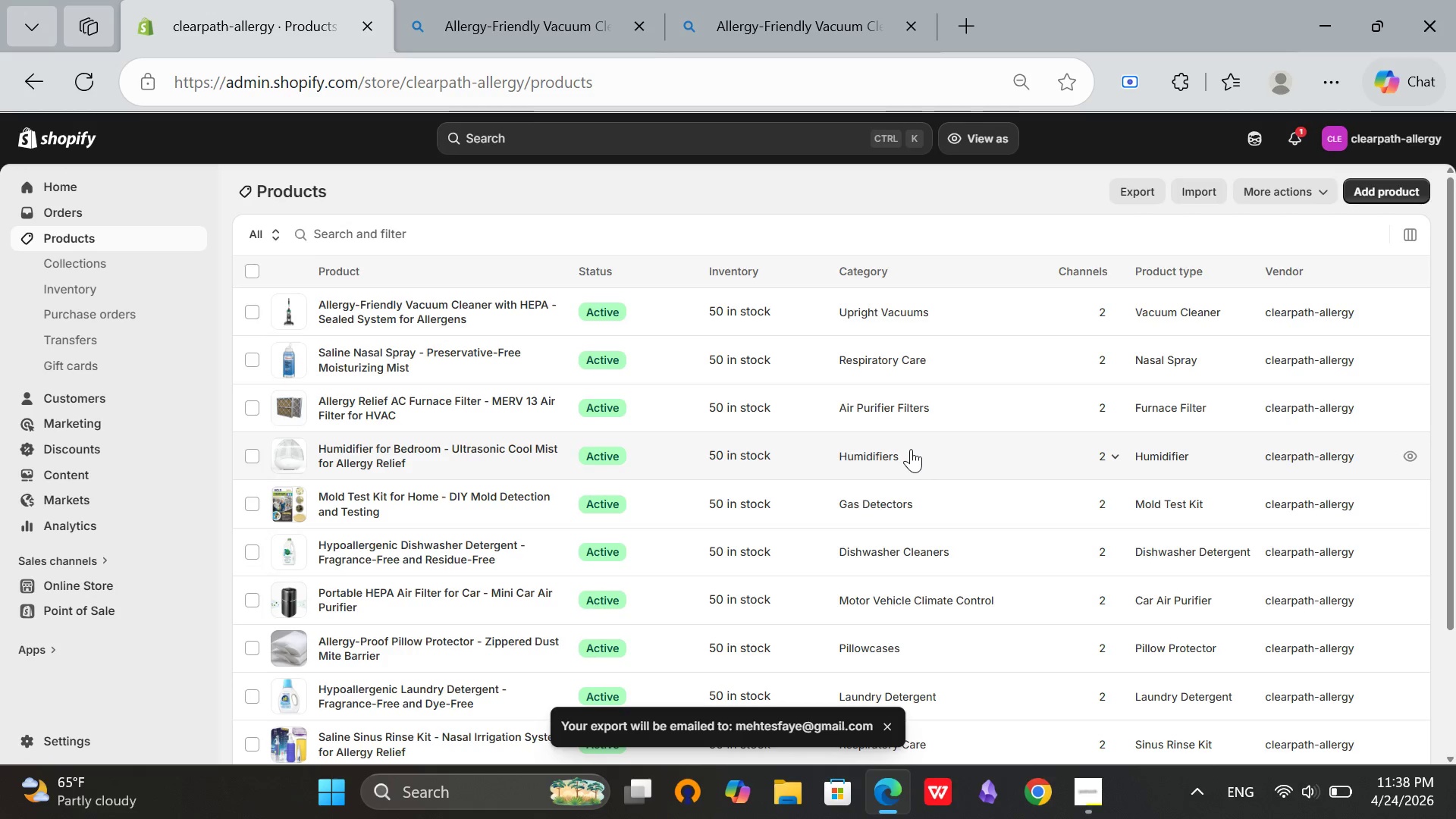 
left_click([1336, 89])
 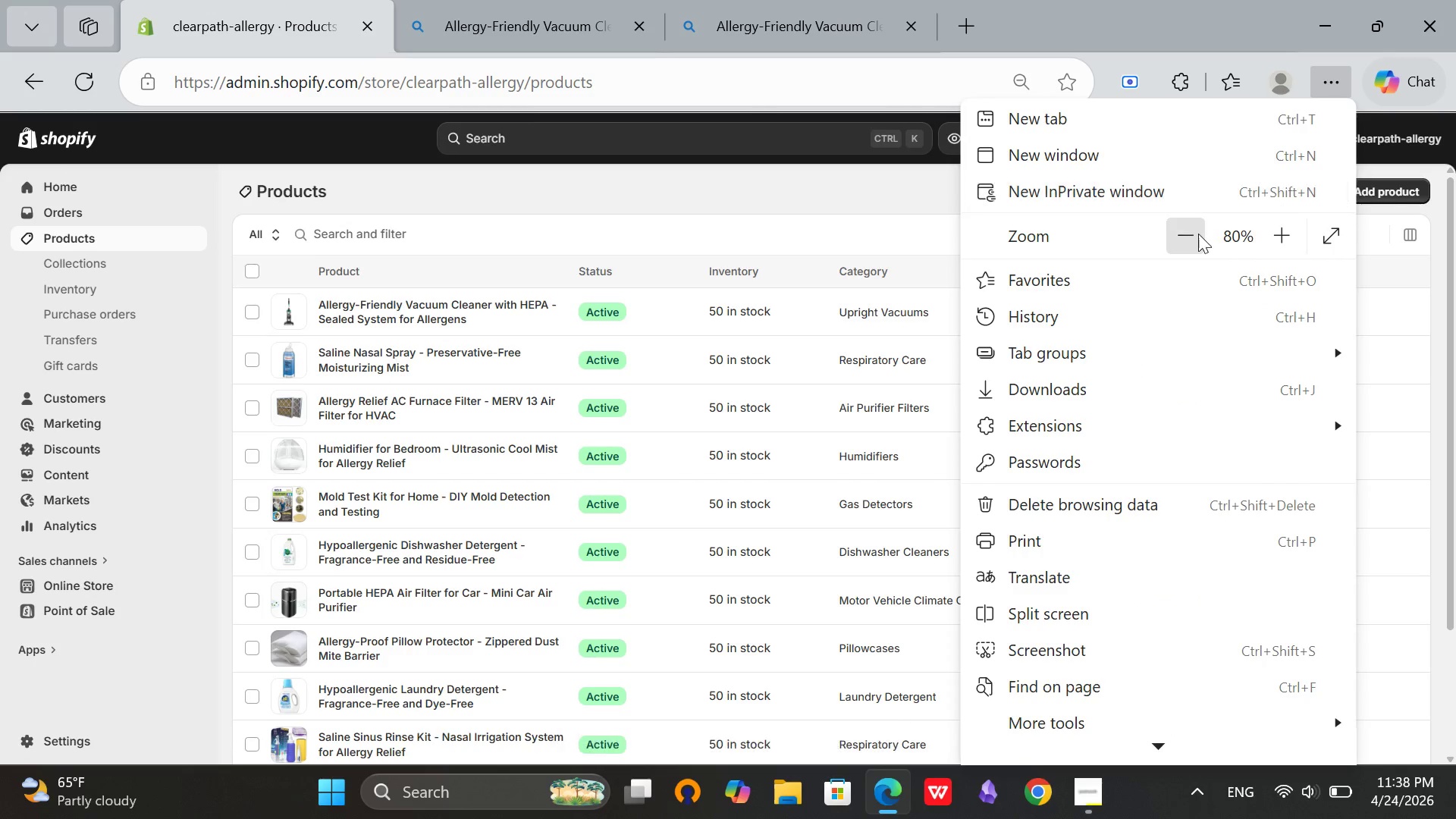 
left_click([1197, 236])
 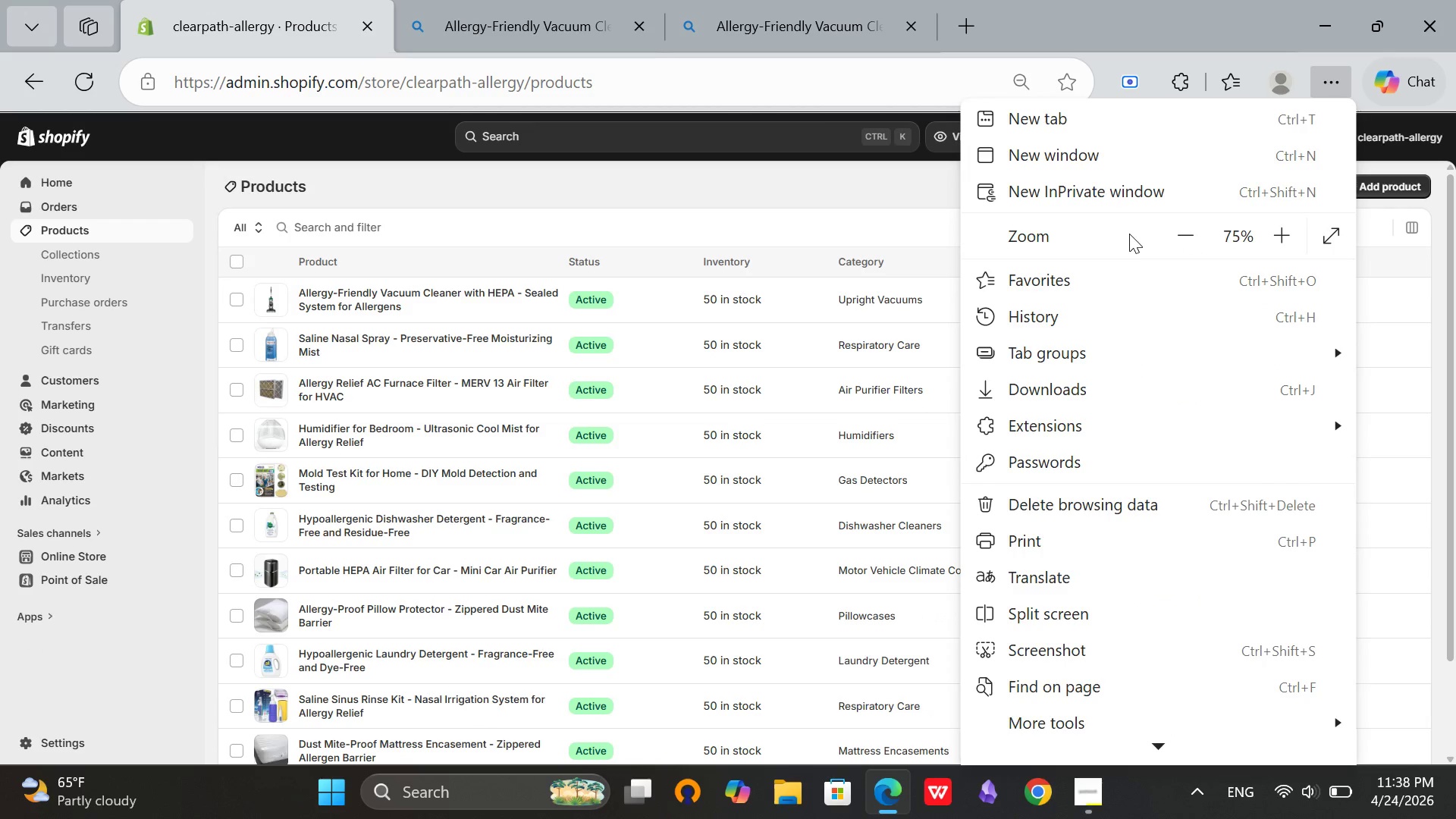 
left_click([1186, 243])
 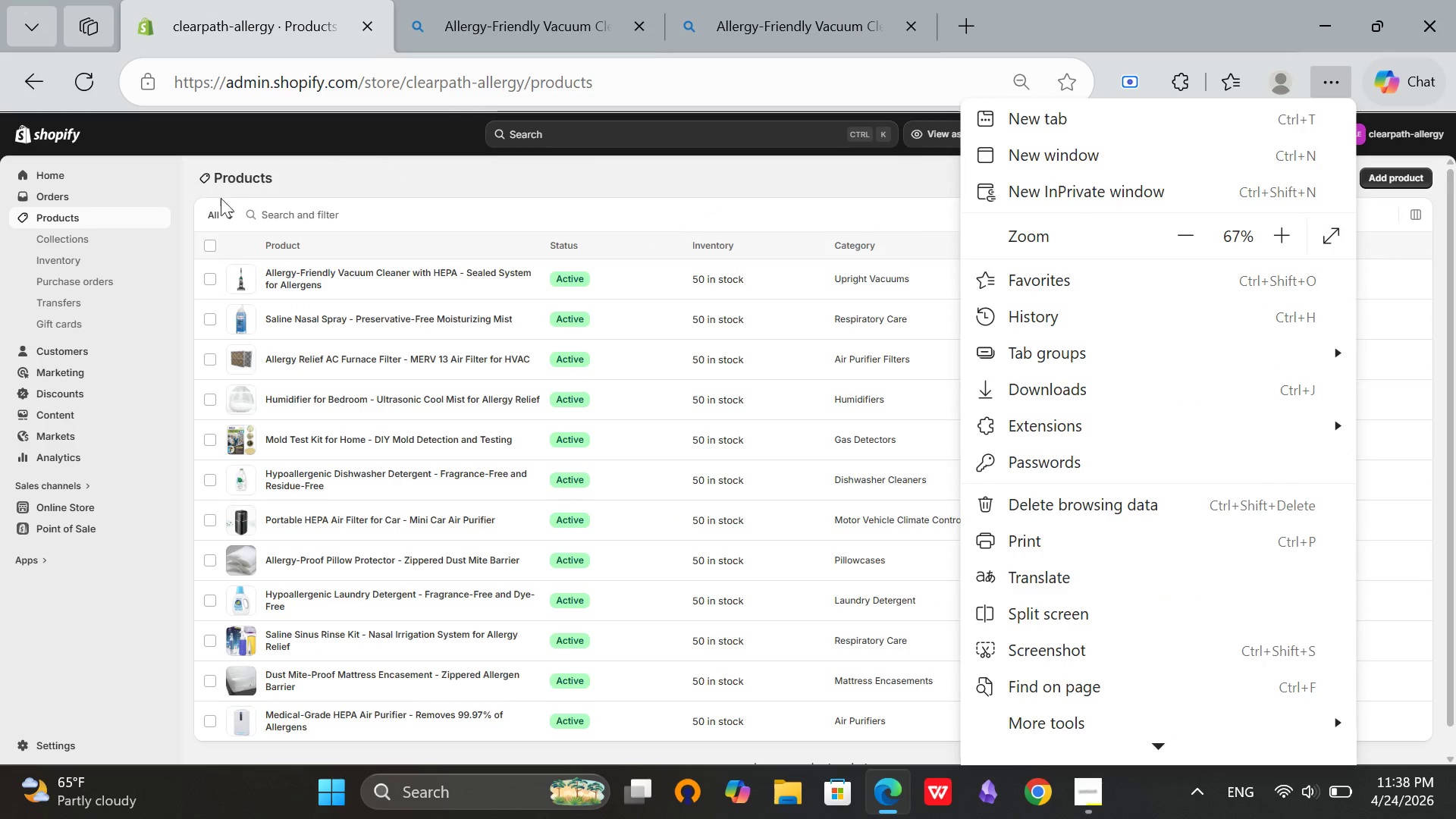 
left_click([201, 243])
 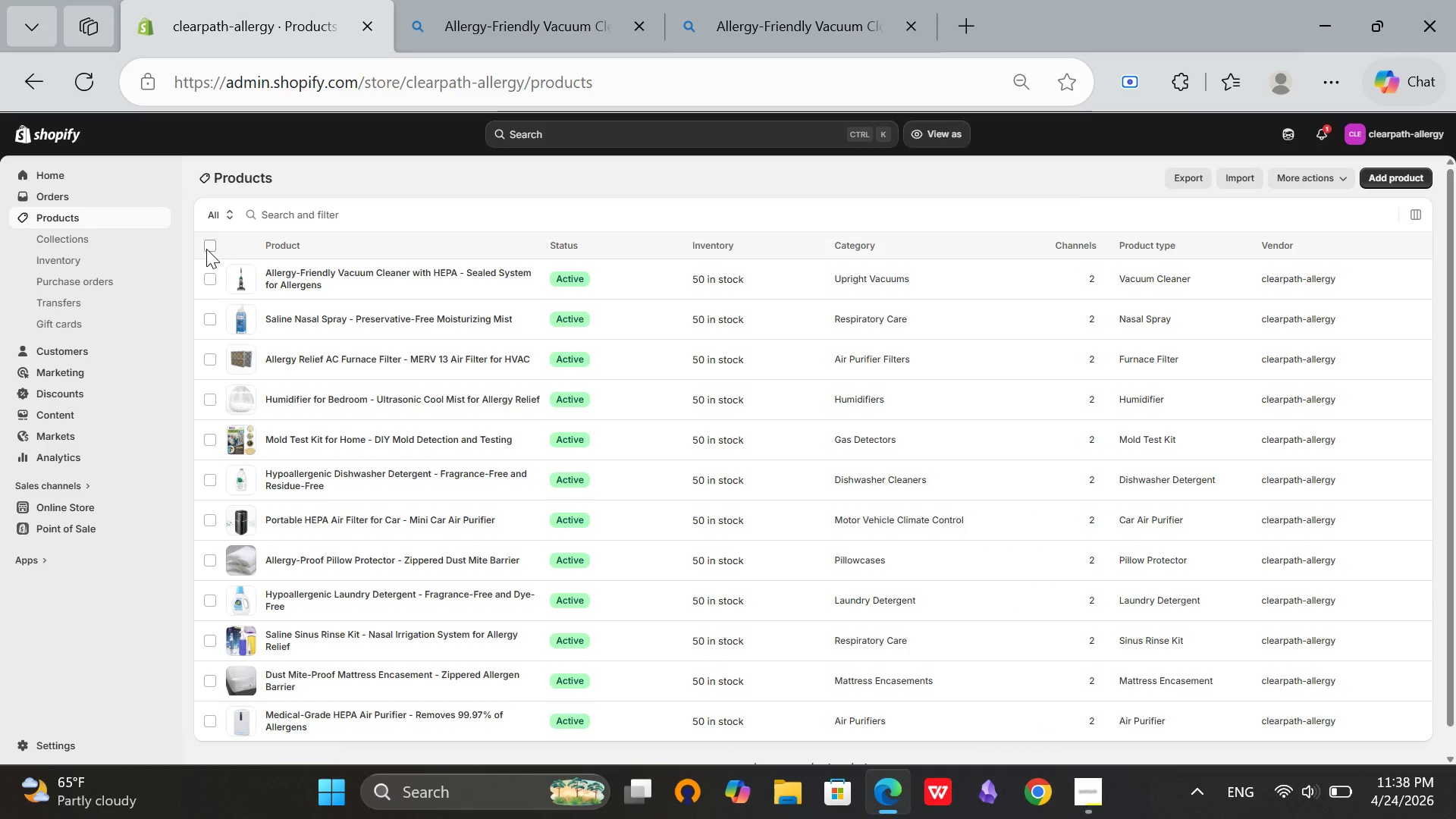 
left_click([206, 249])
 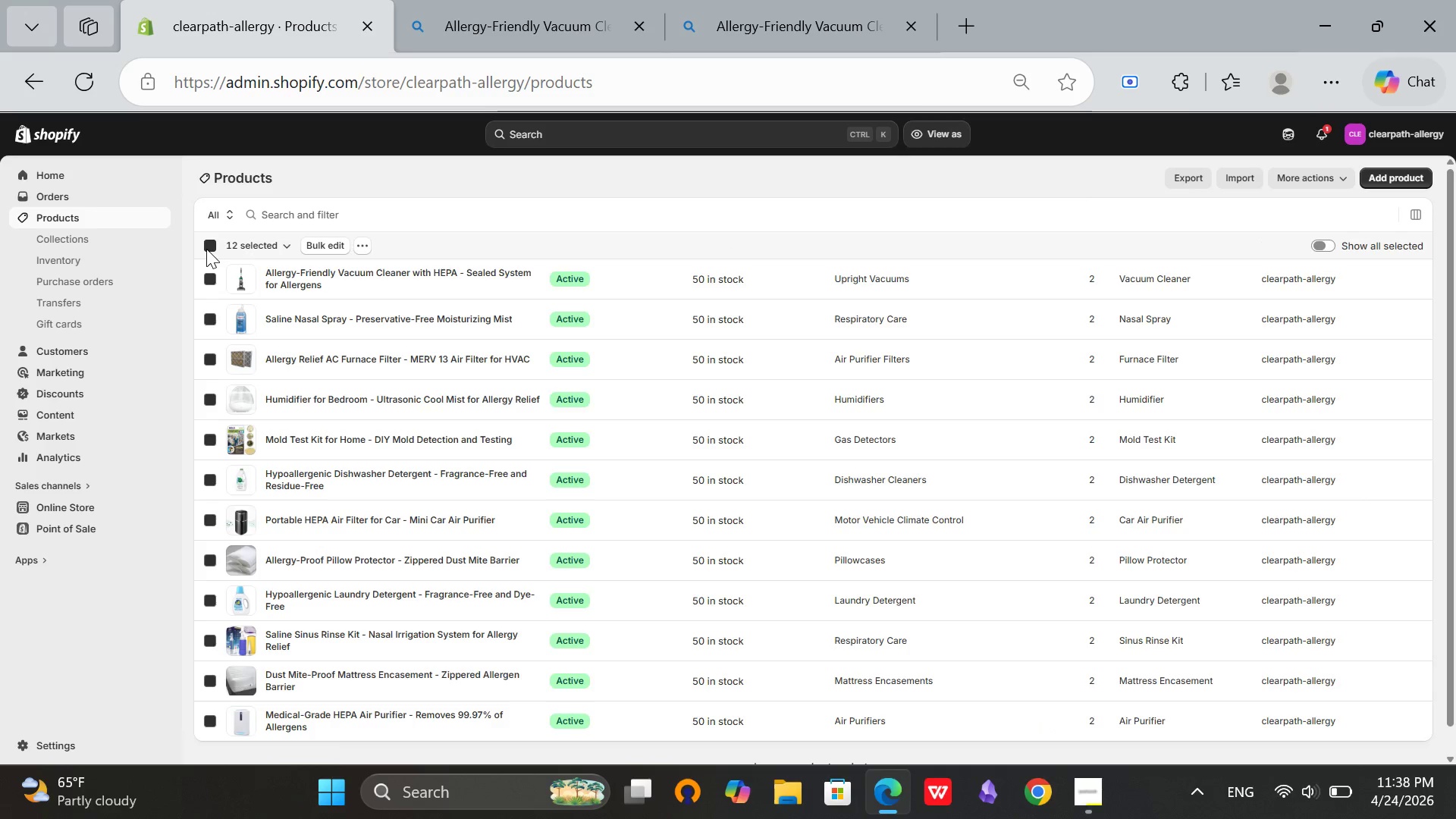 
left_click([206, 249])
 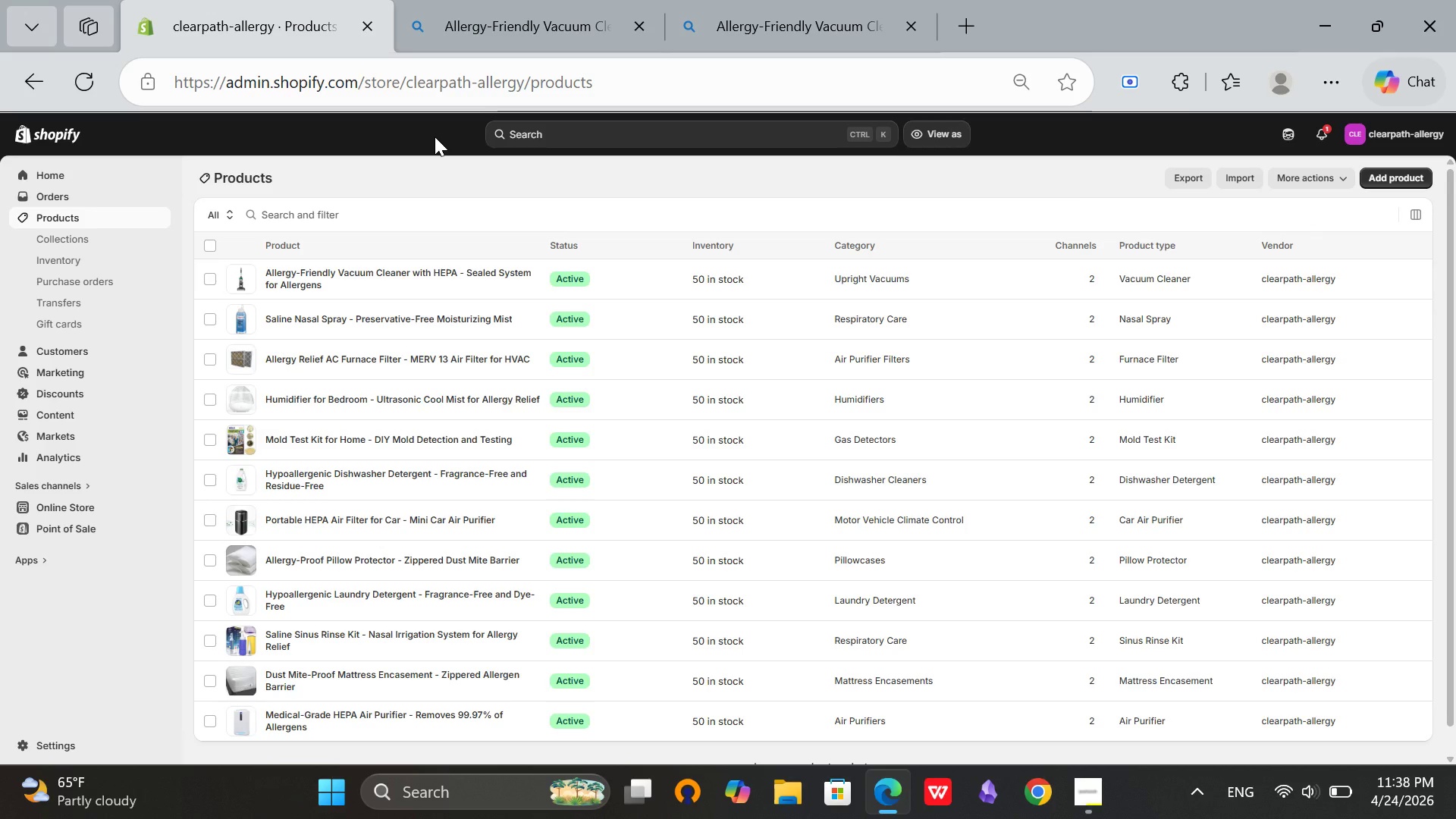 
key(Meta+Shift+S)
 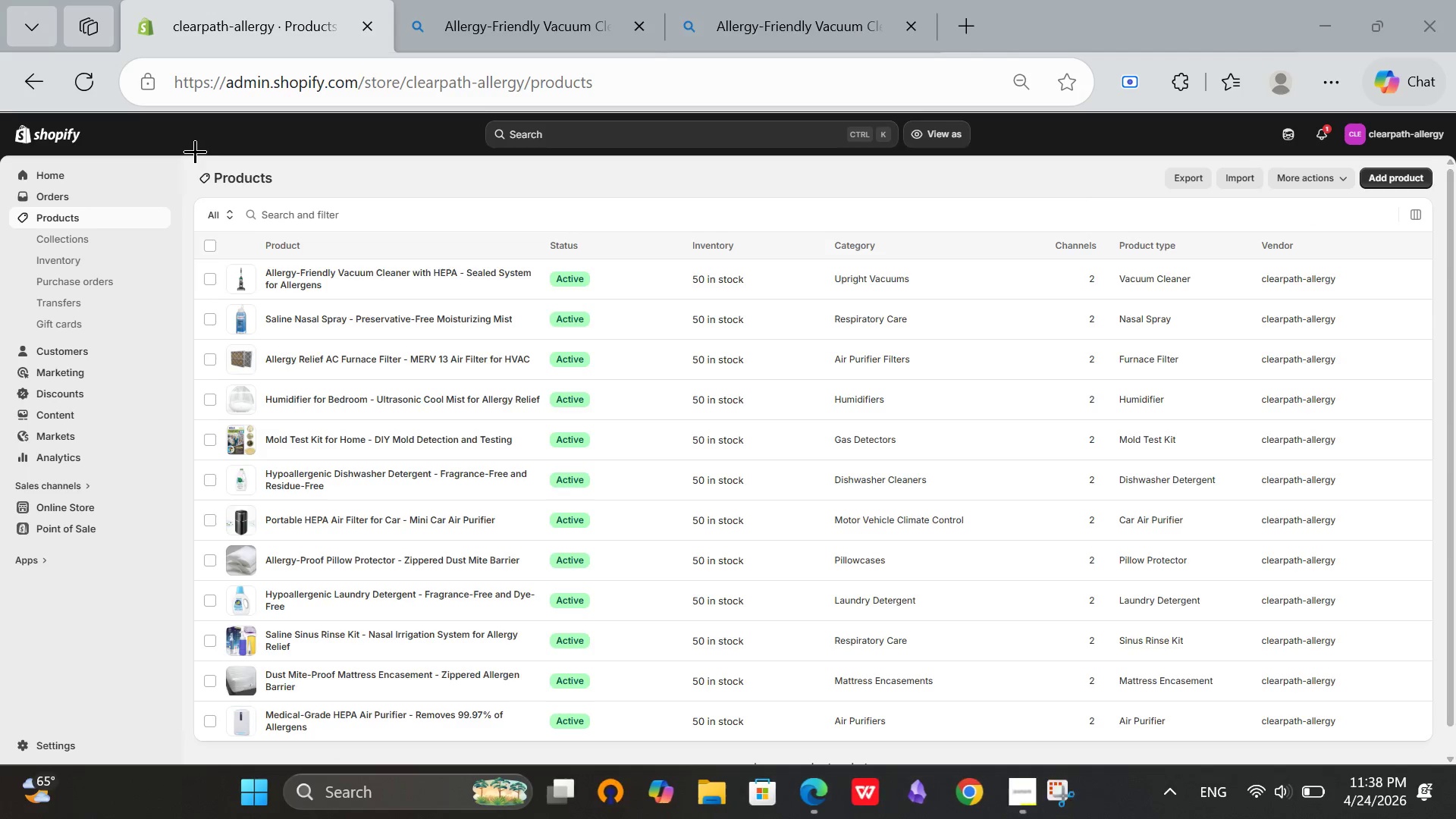 
left_click_drag(start_coordinate=[175, 149], to_coordinate=[1451, 760])
 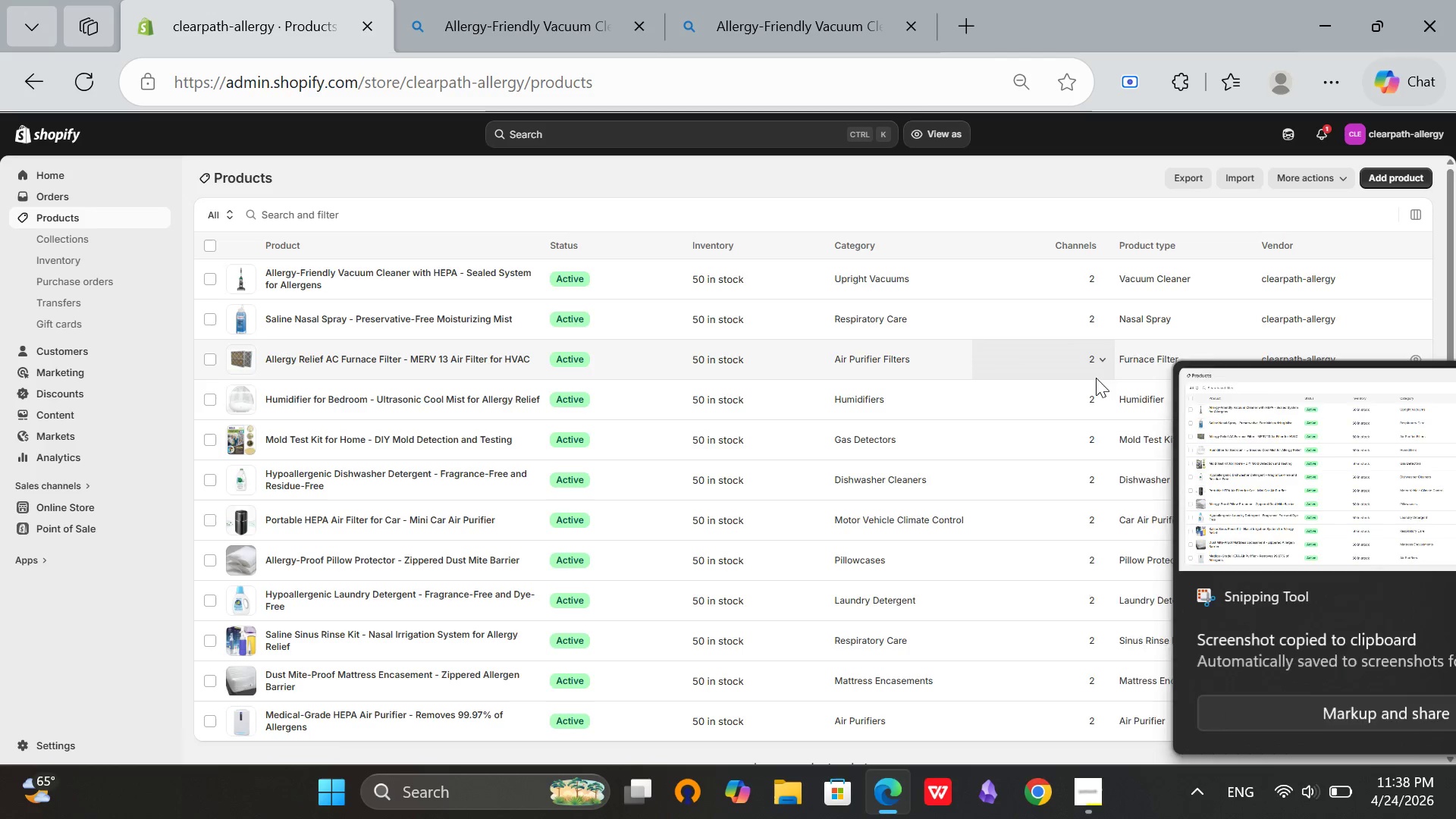 
mouse_move([1196, 450])
 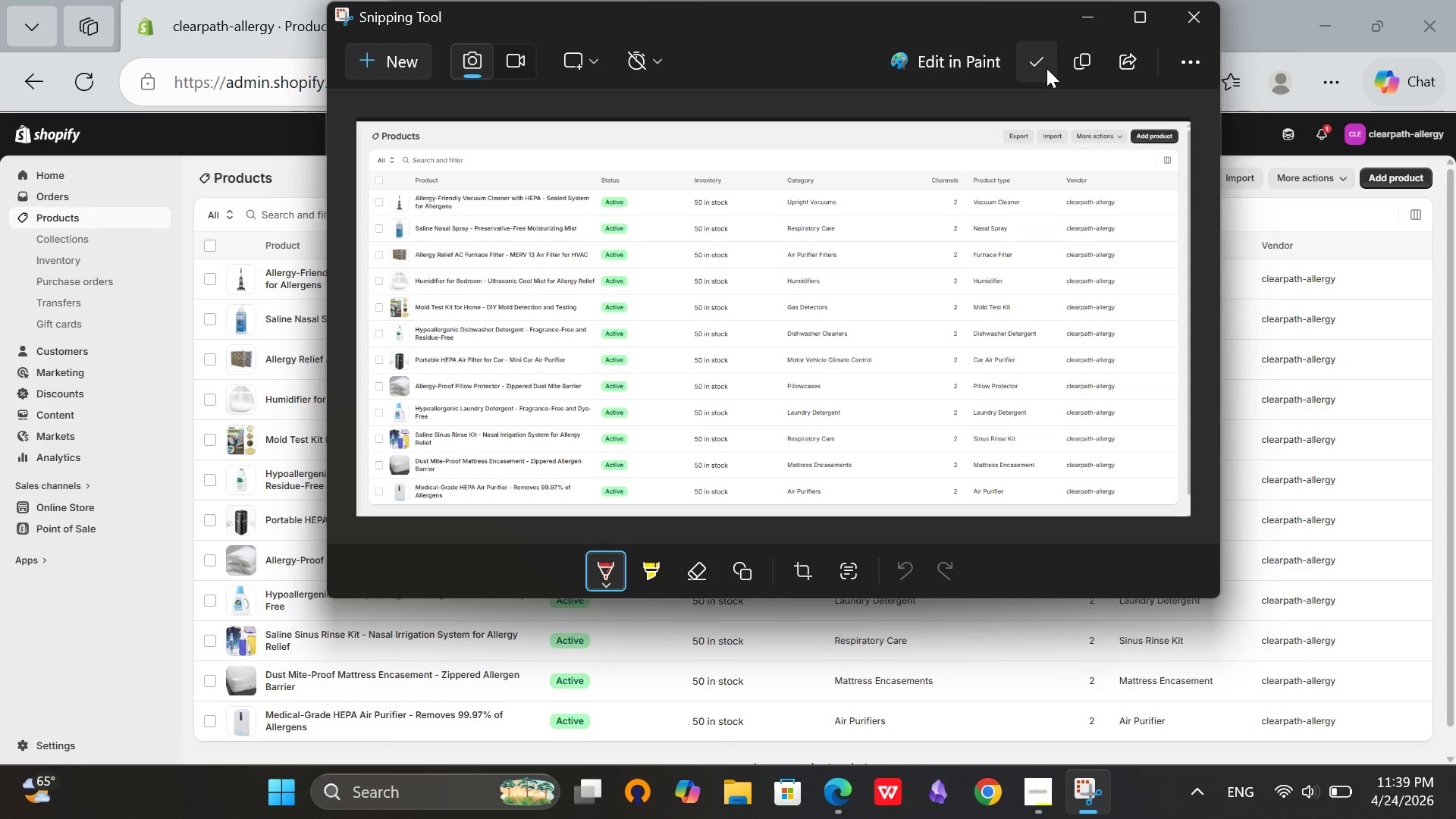 
left_click([1043, 62])
 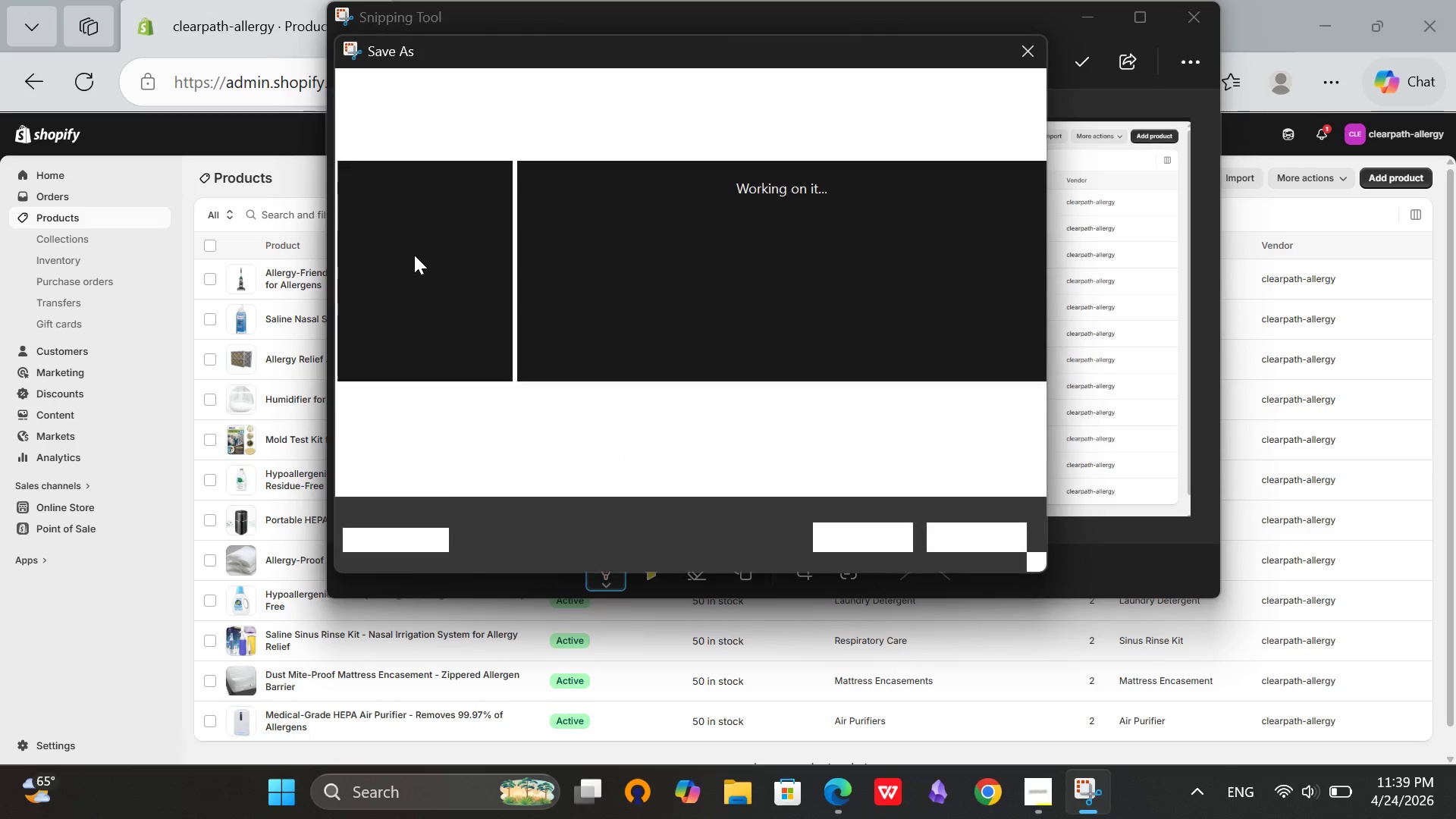 
left_click([428, 372])
 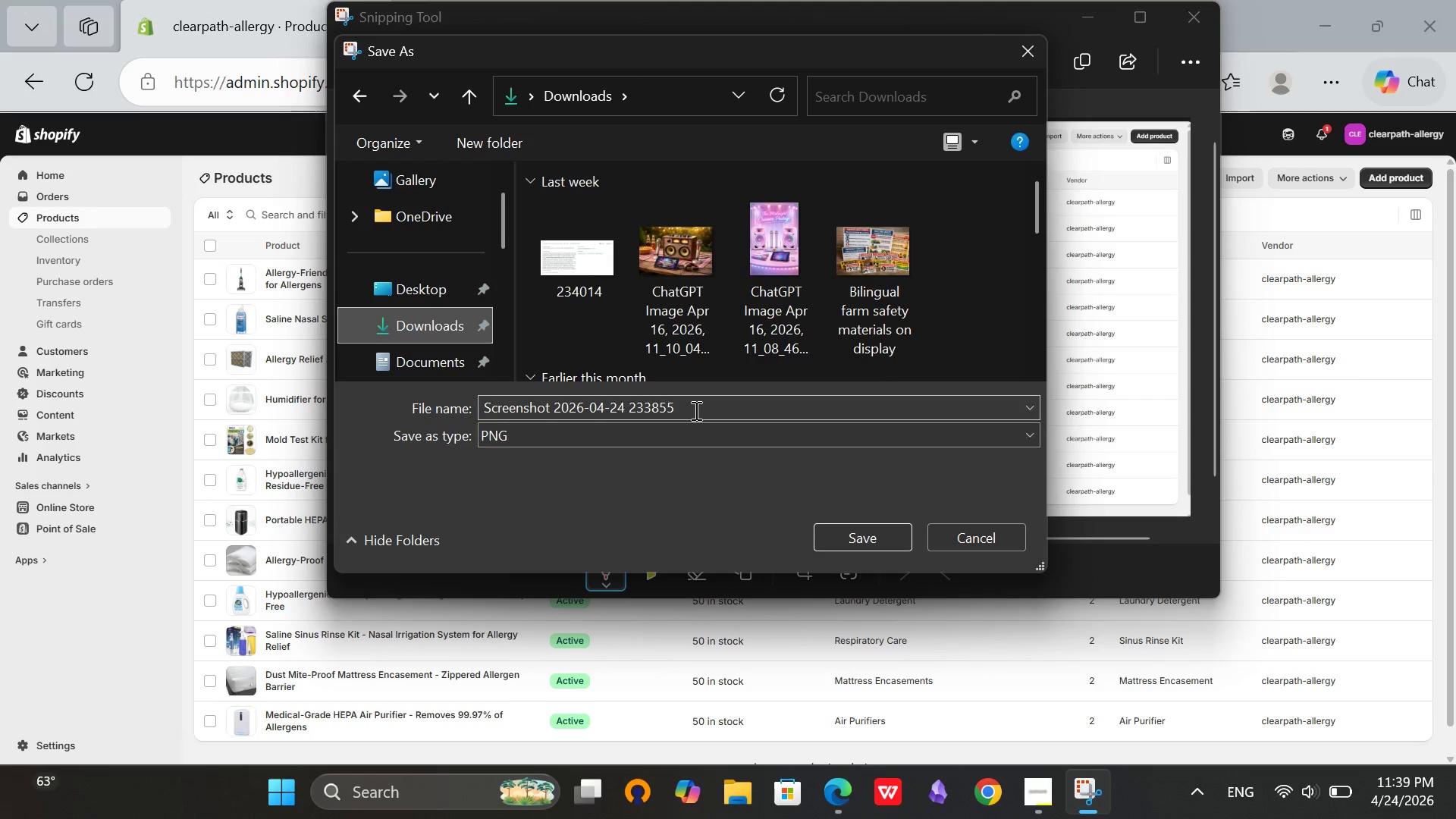 
left_click([695, 410])
 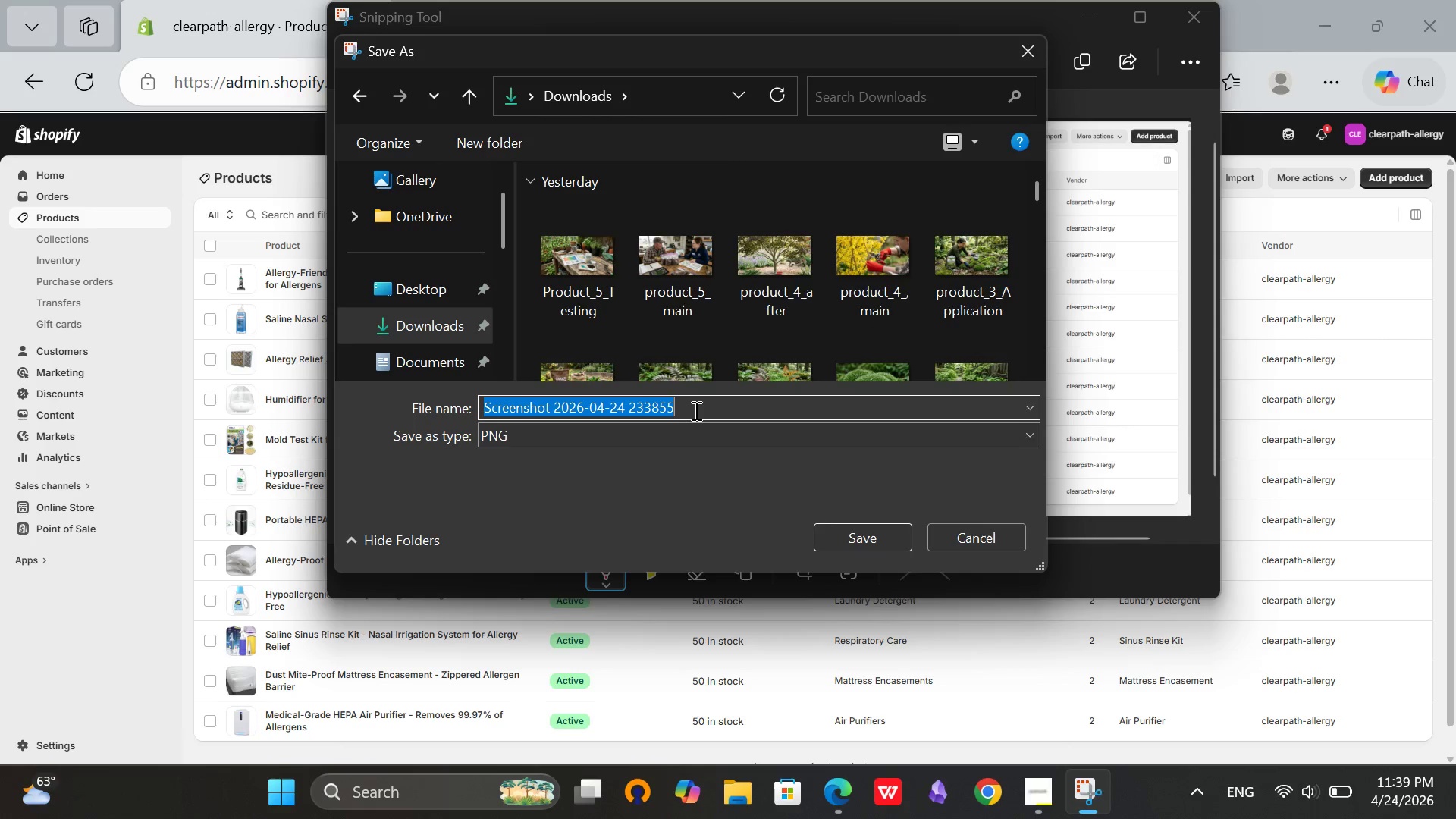 
key(Backspace)
type(all_products)
 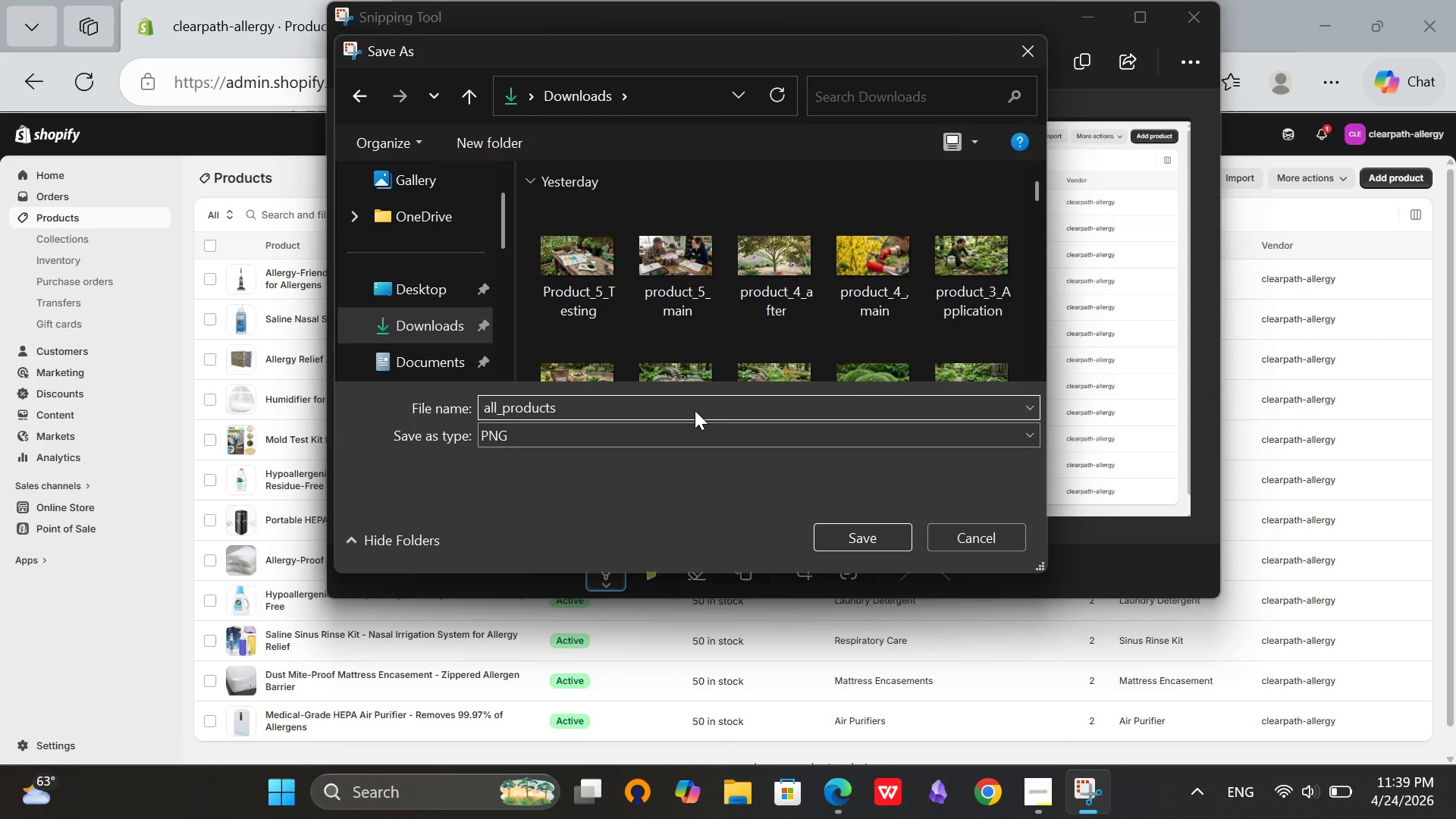 
left_click([413, 330])
 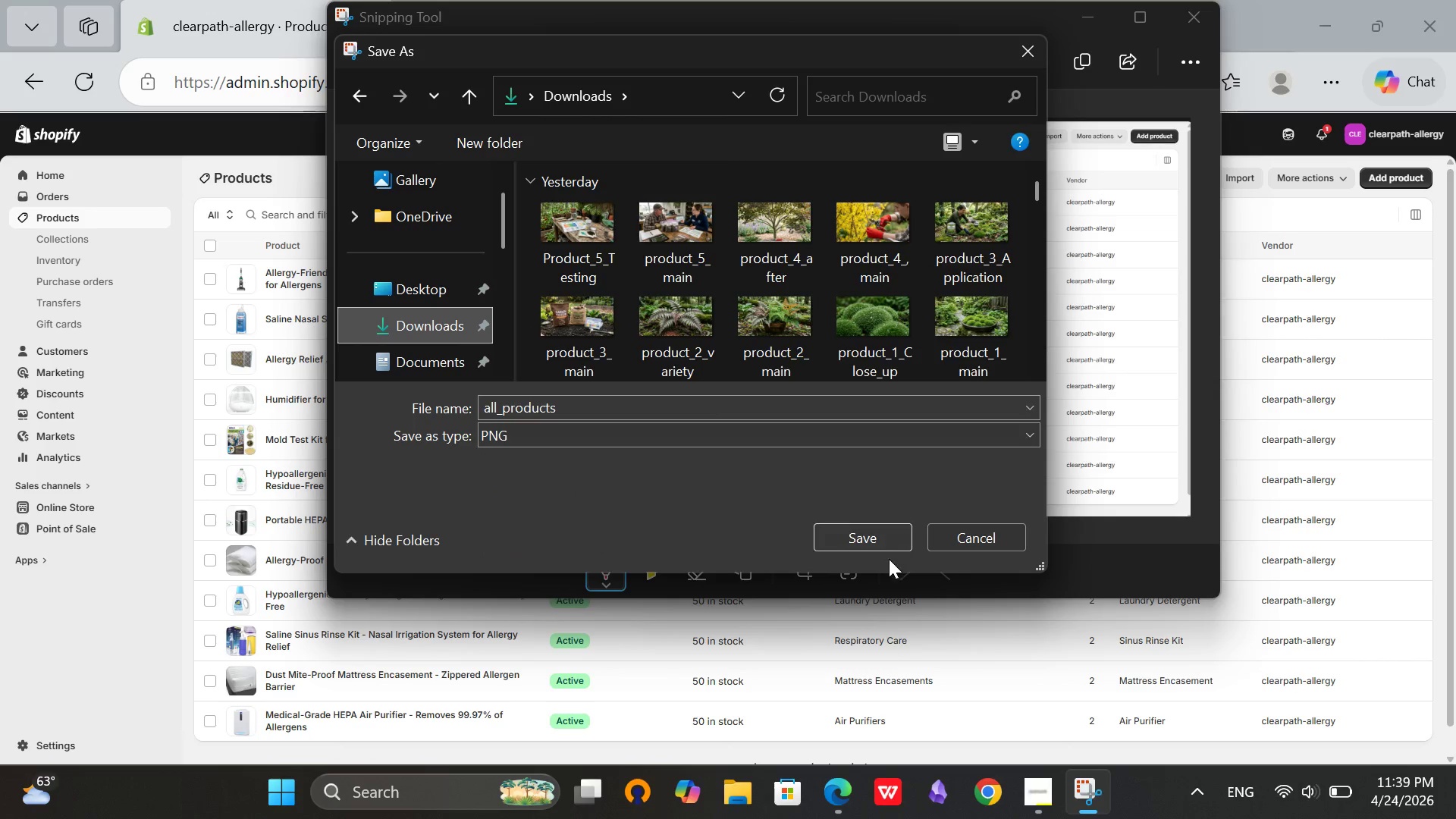 
left_click([880, 539])
 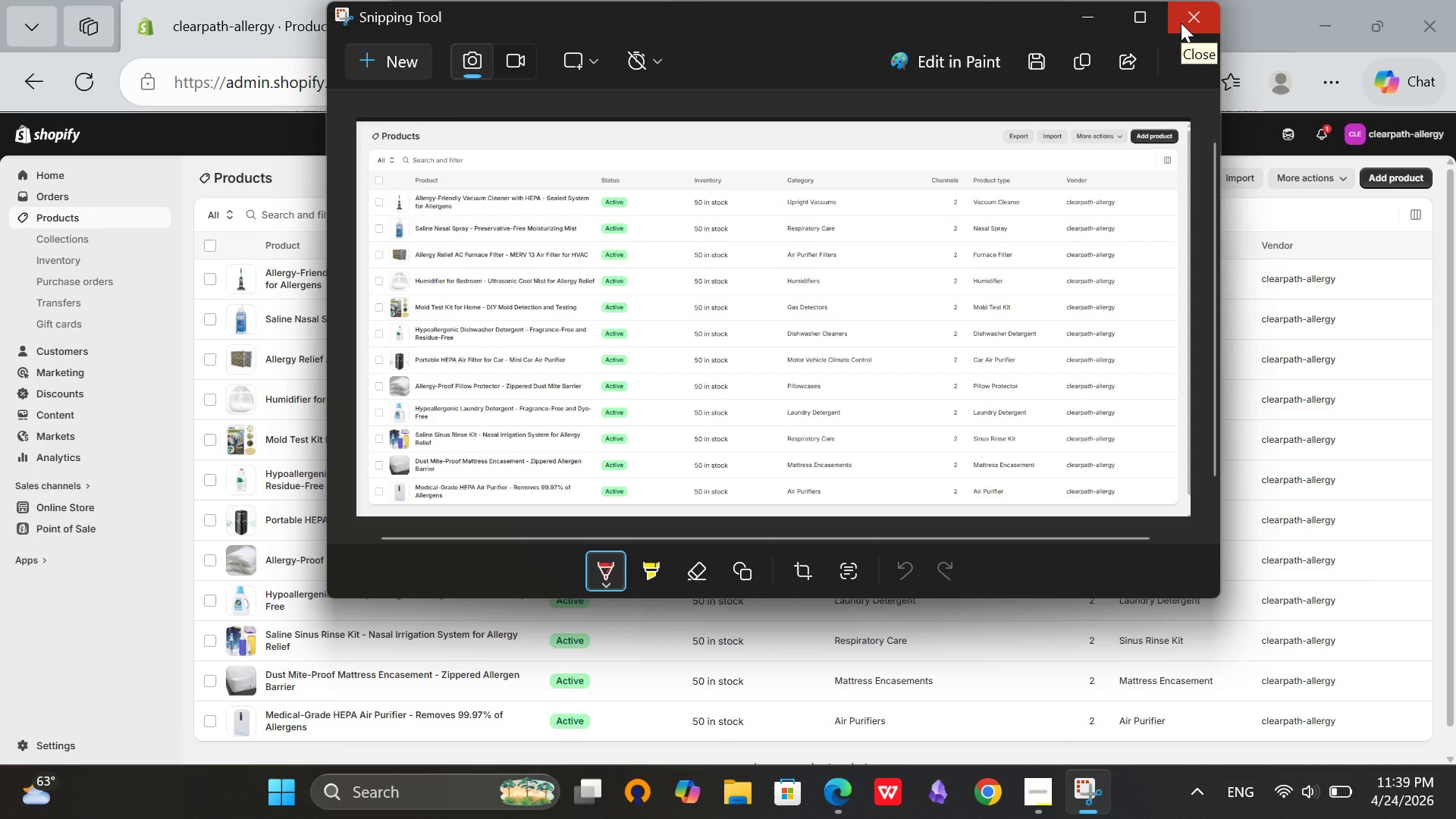 
left_click([1181, 23])
 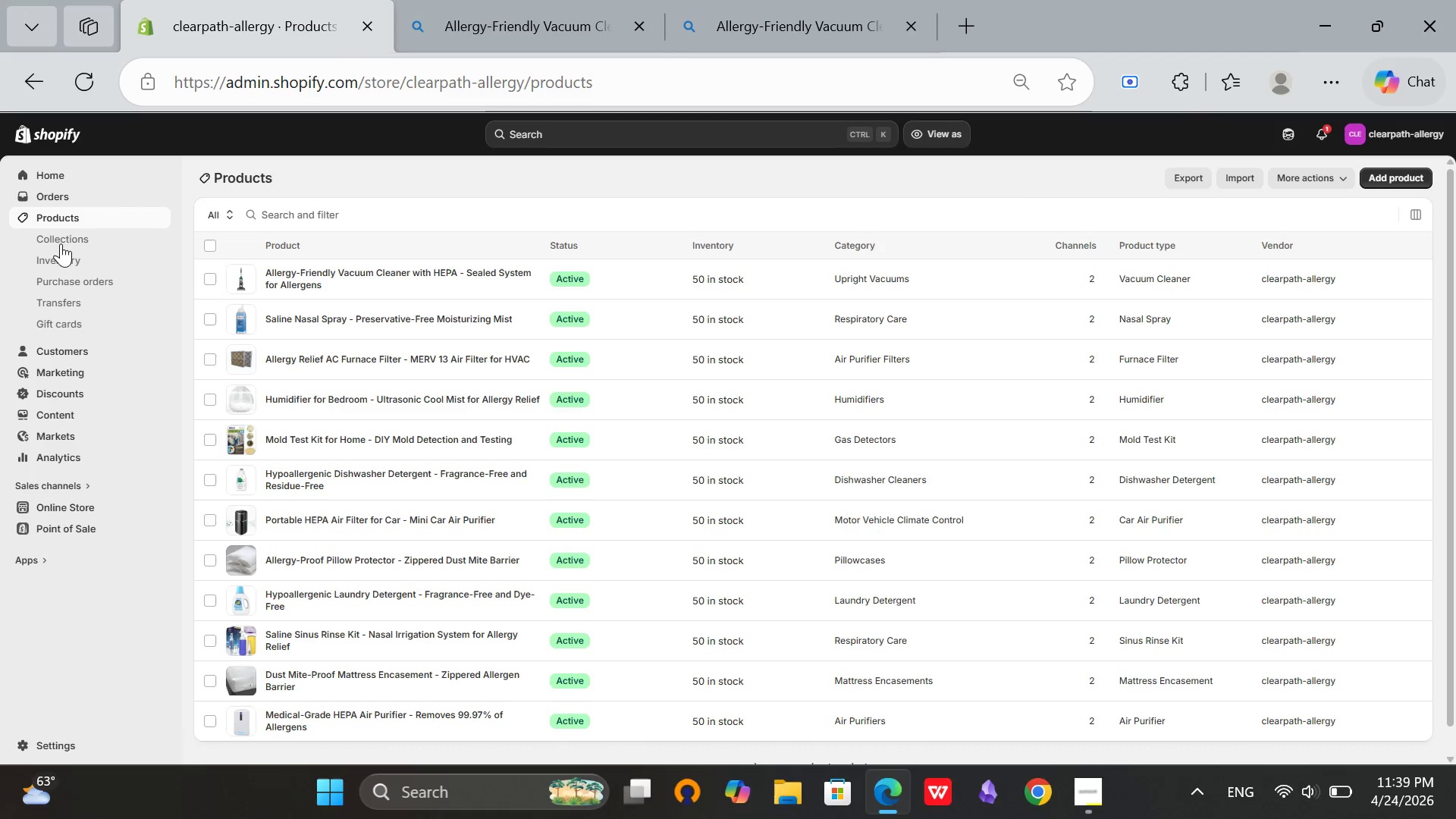 
left_click([78, 233])
 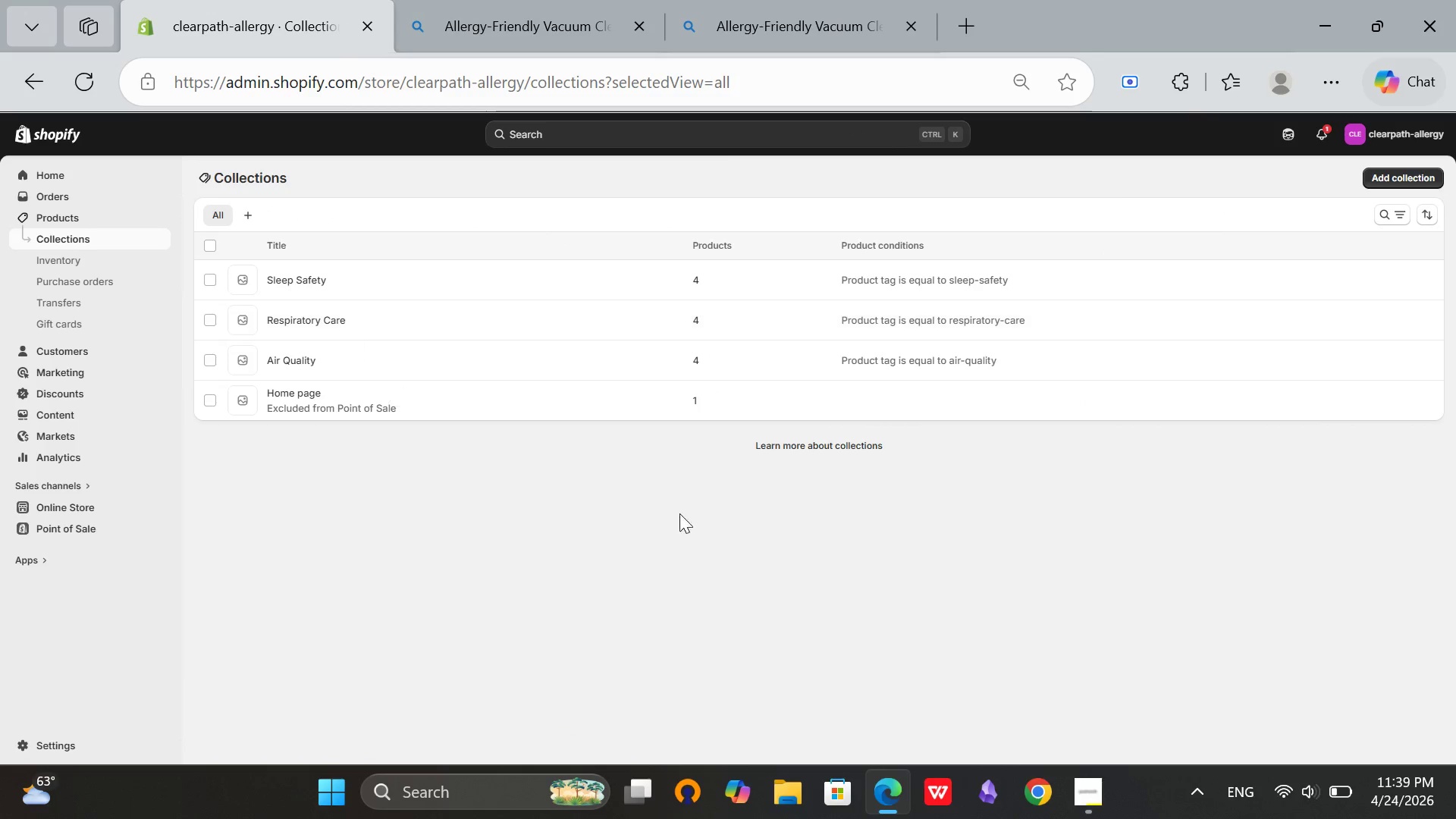 
key(Meta+Shift+ShiftRight)
 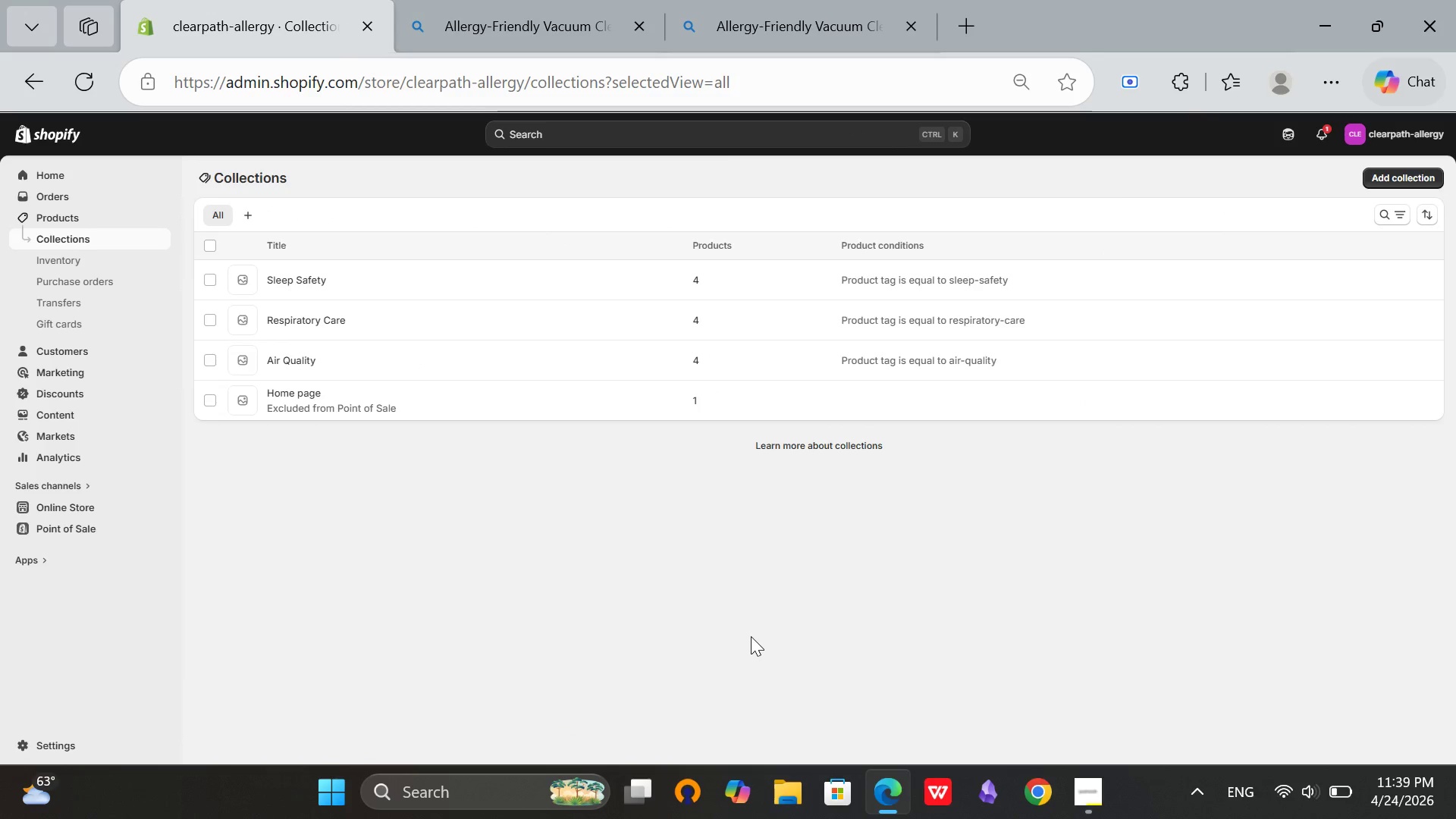 
key(Meta+Shift+S)
 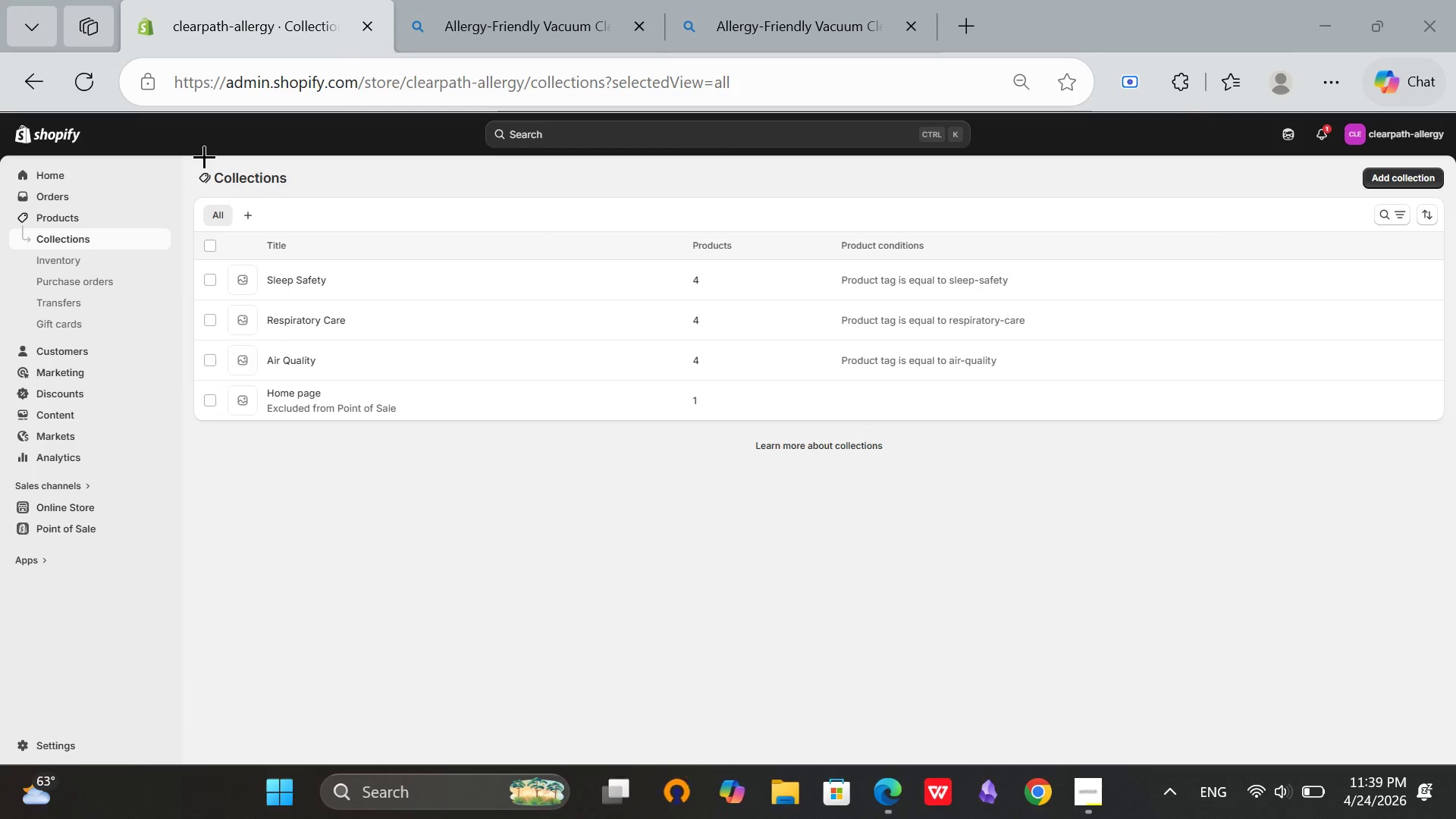 
left_click_drag(start_coordinate=[196, 155], to_coordinate=[1446, 751])
 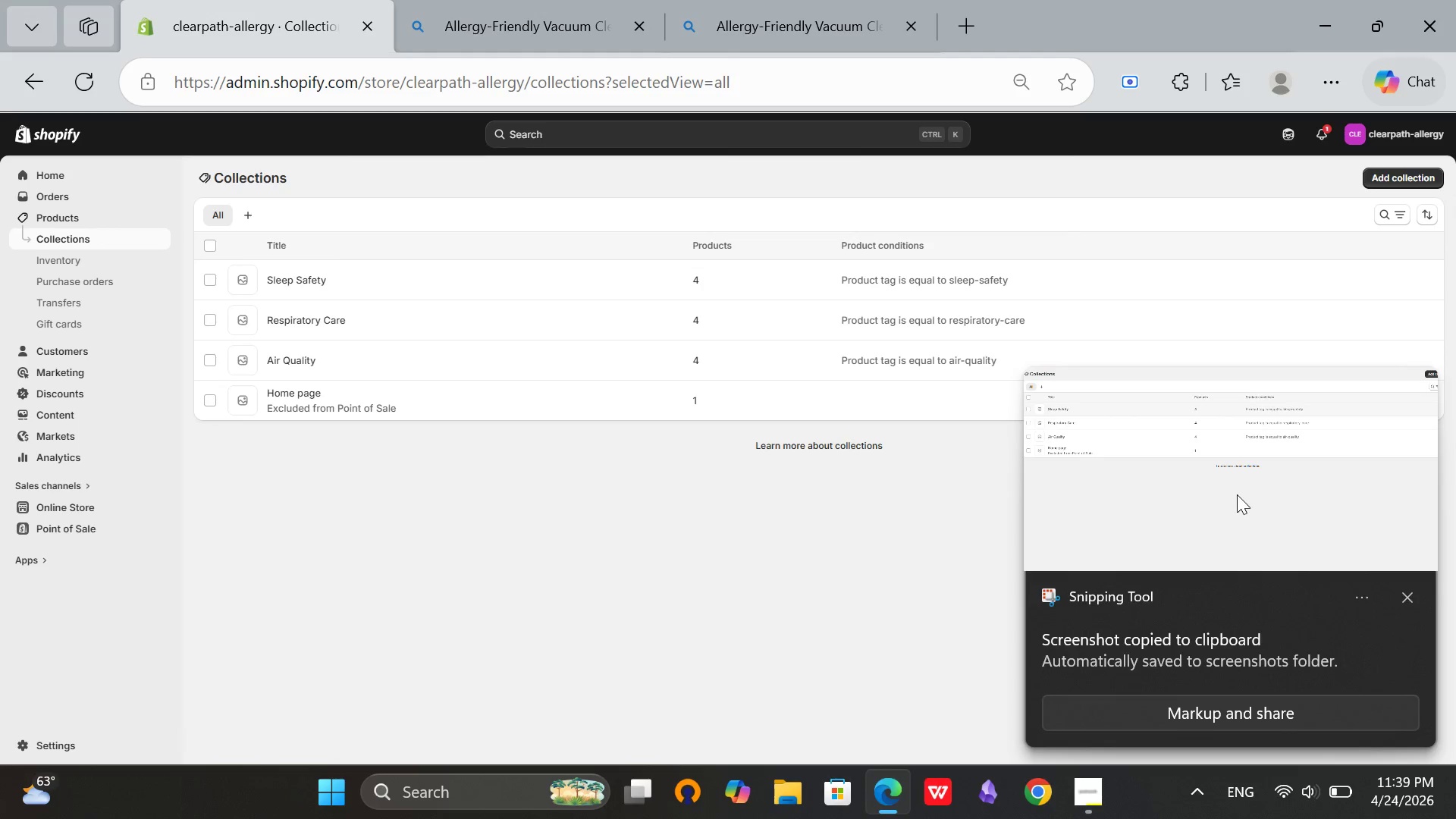 
wait(8.05)
 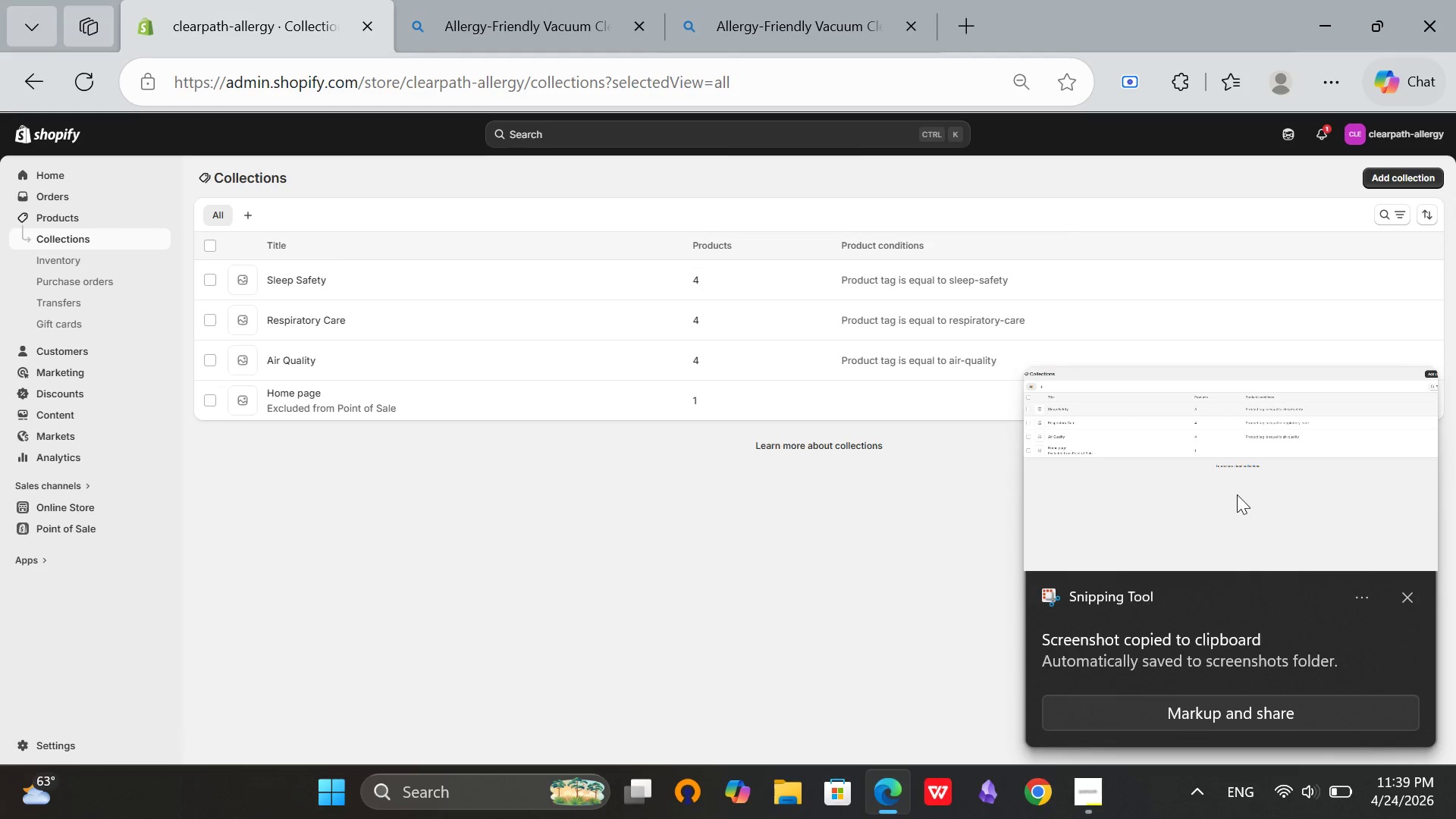 
left_click([1036, 66])
 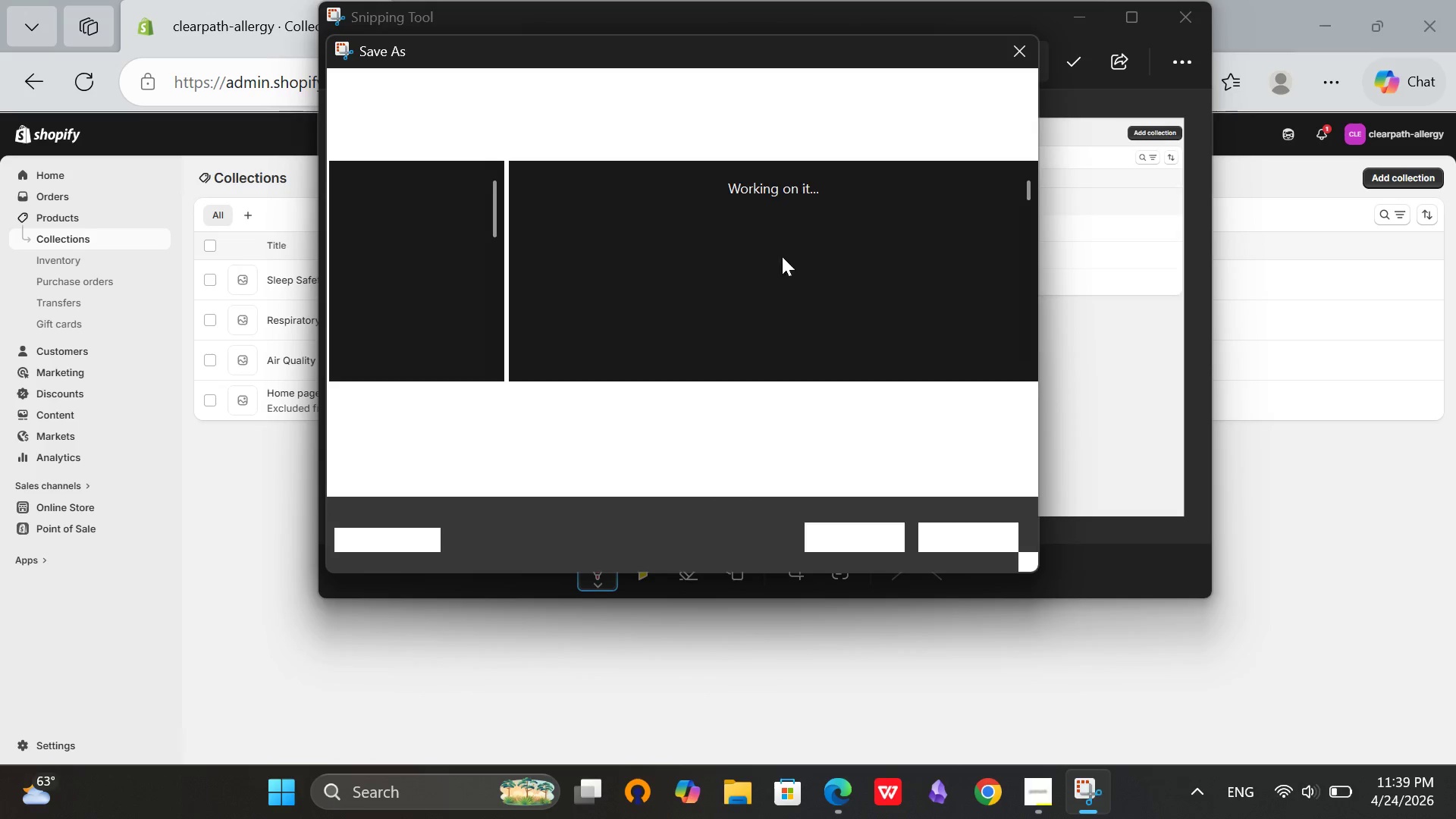 
left_click([364, 362])
 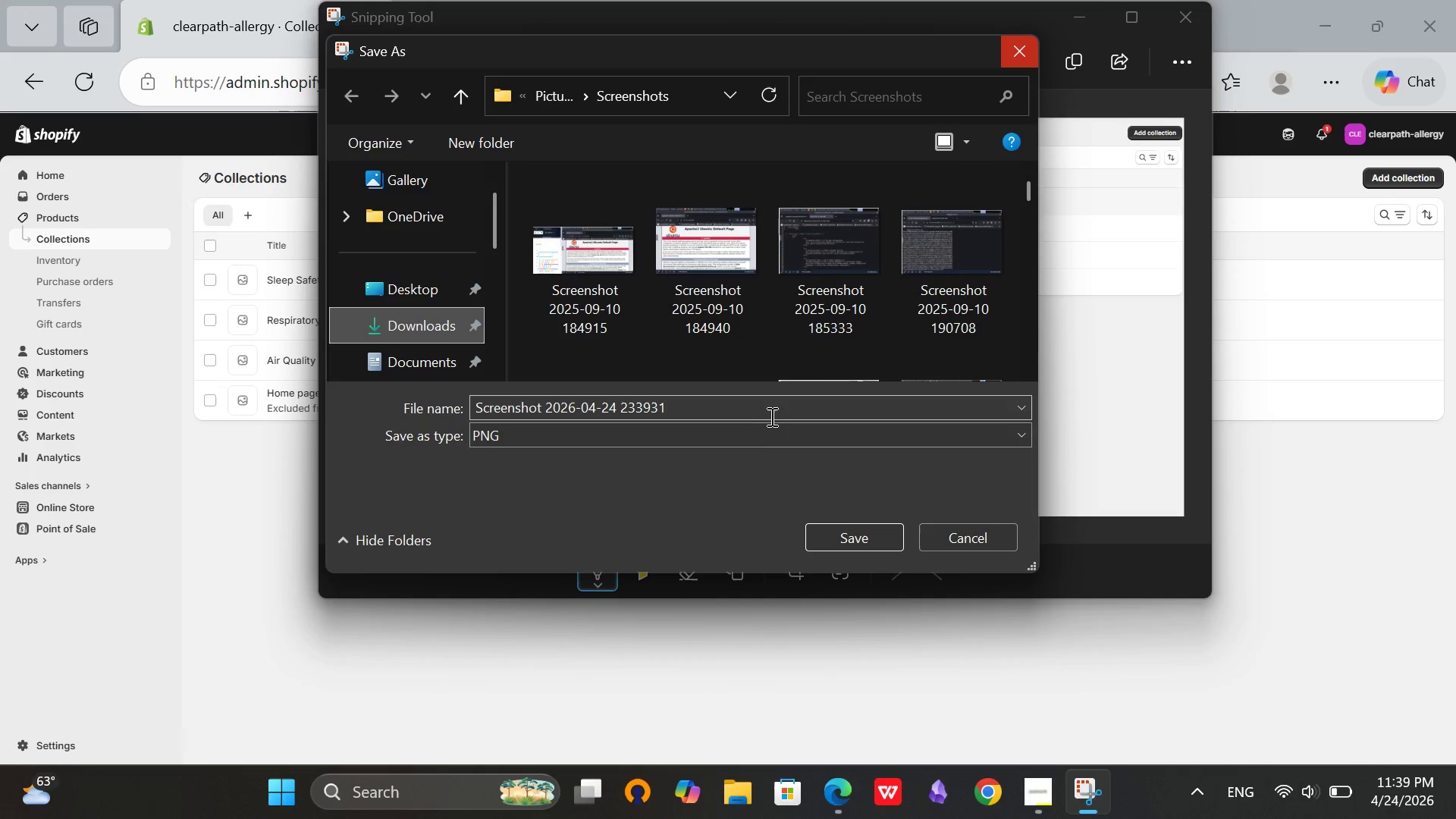 
left_click([767, 411])
 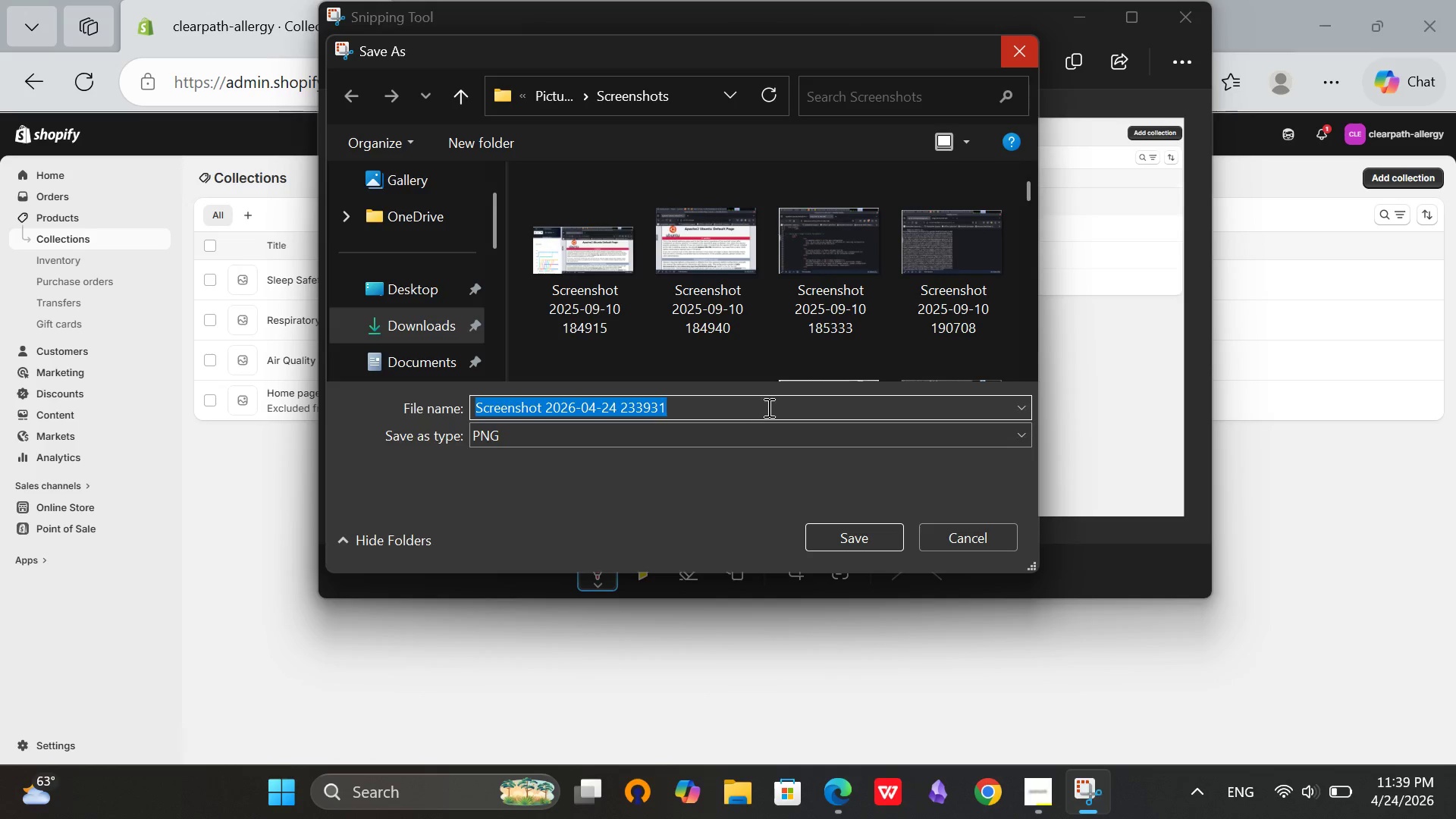 
key(Backspace)
type(collections_dashboard)
 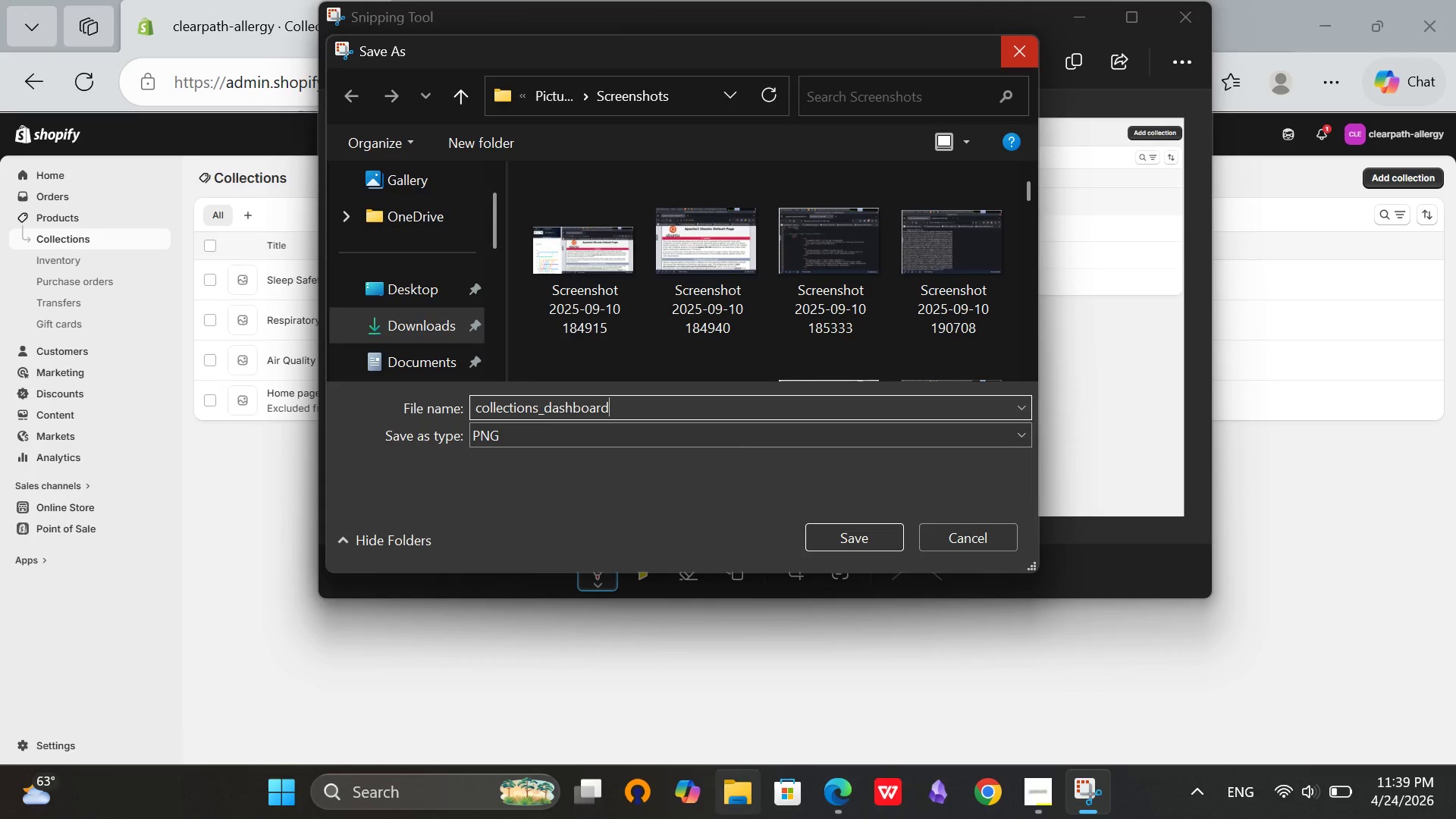 
left_click([400, 325])
 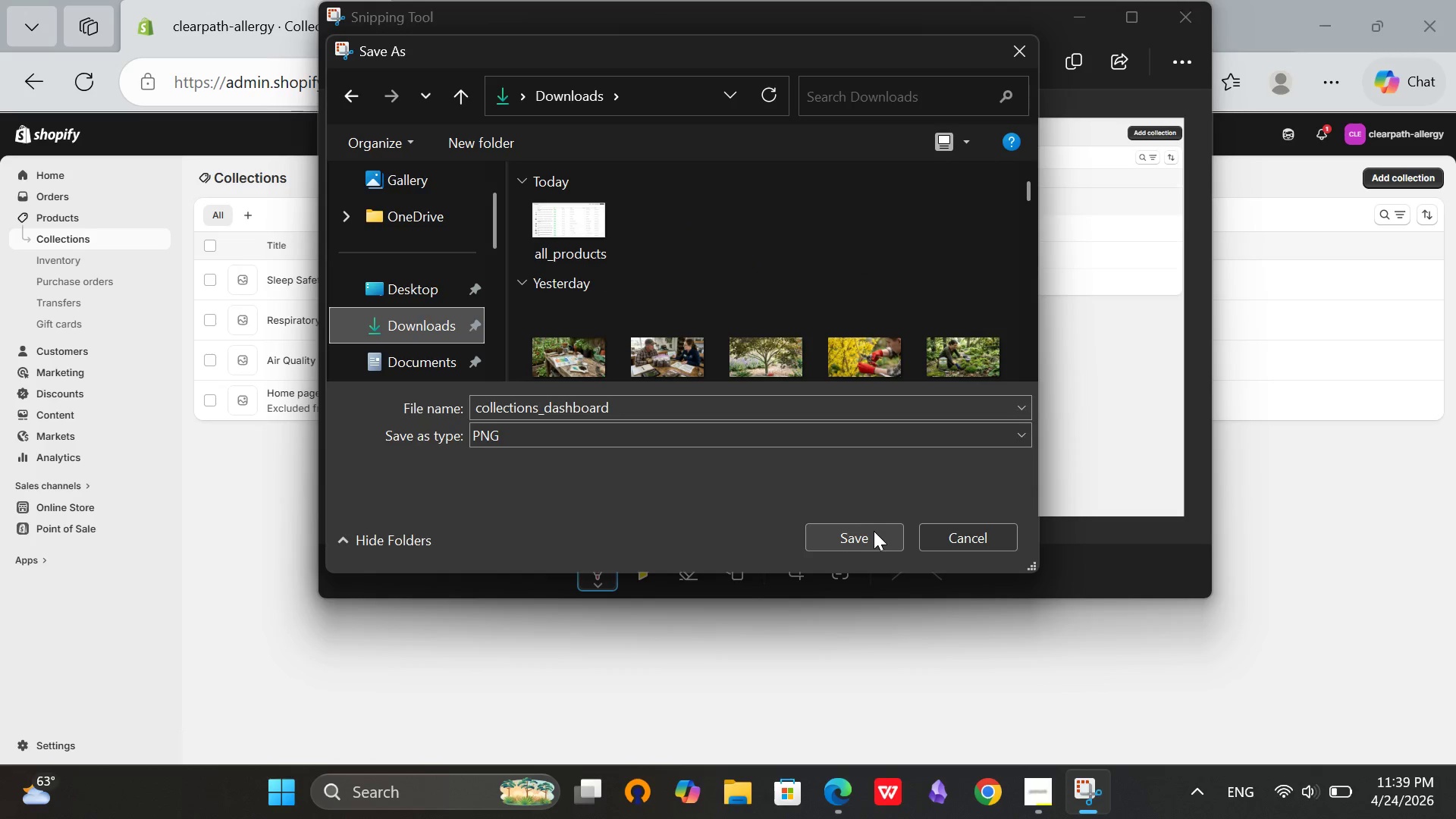 
left_click([872, 530])
 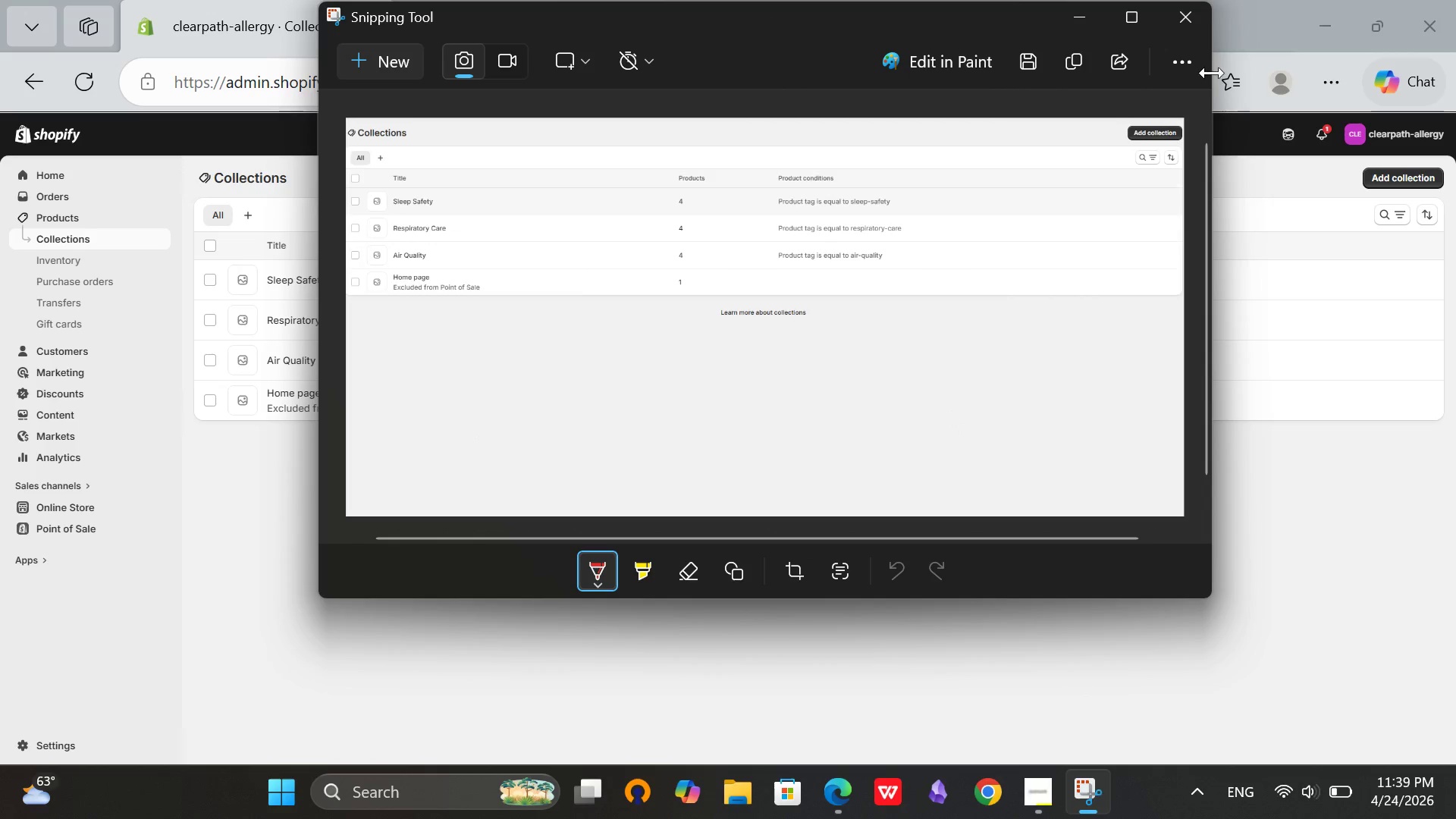 
left_click([1176, 9])
 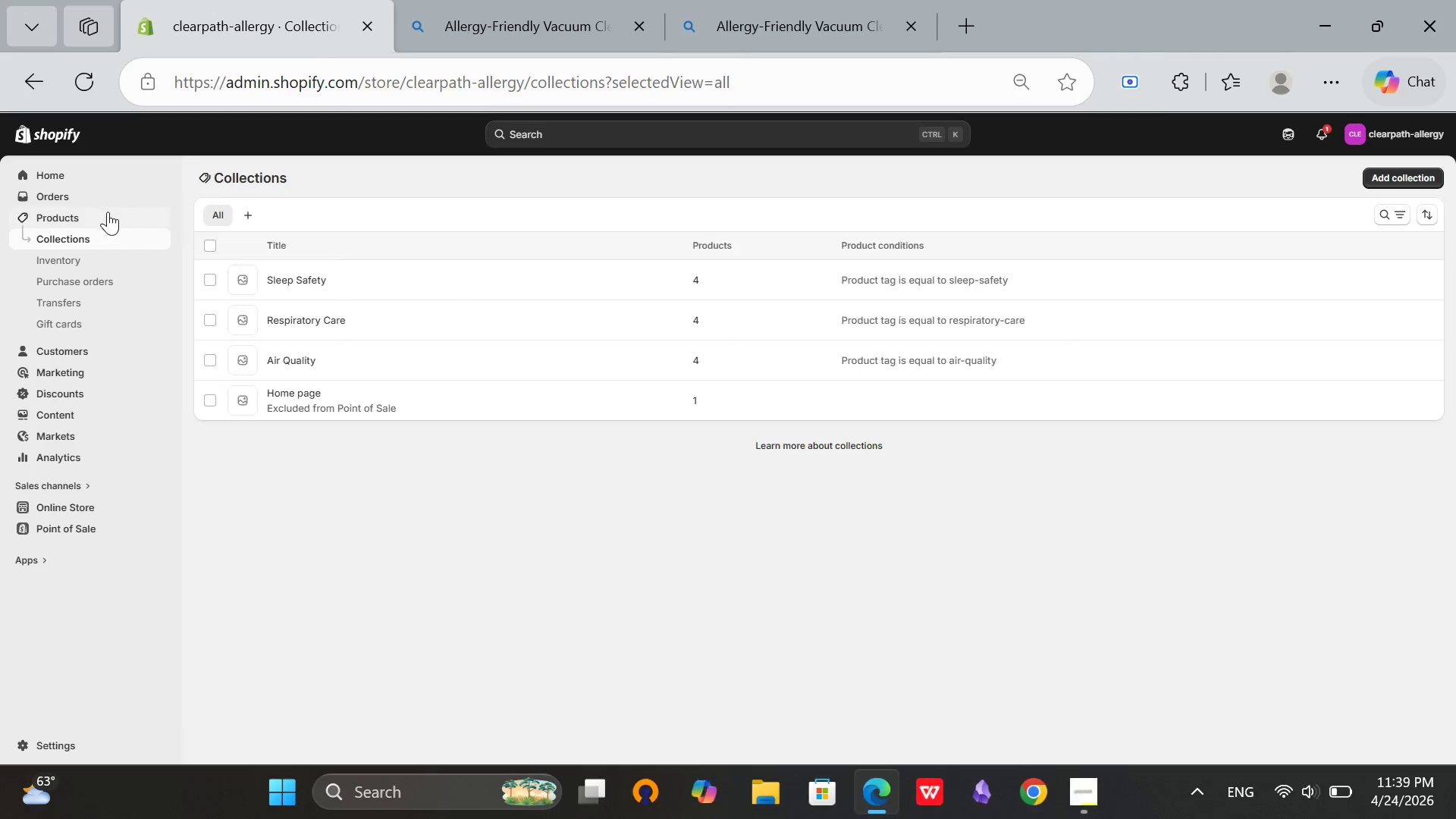 
left_click([96, 214])
 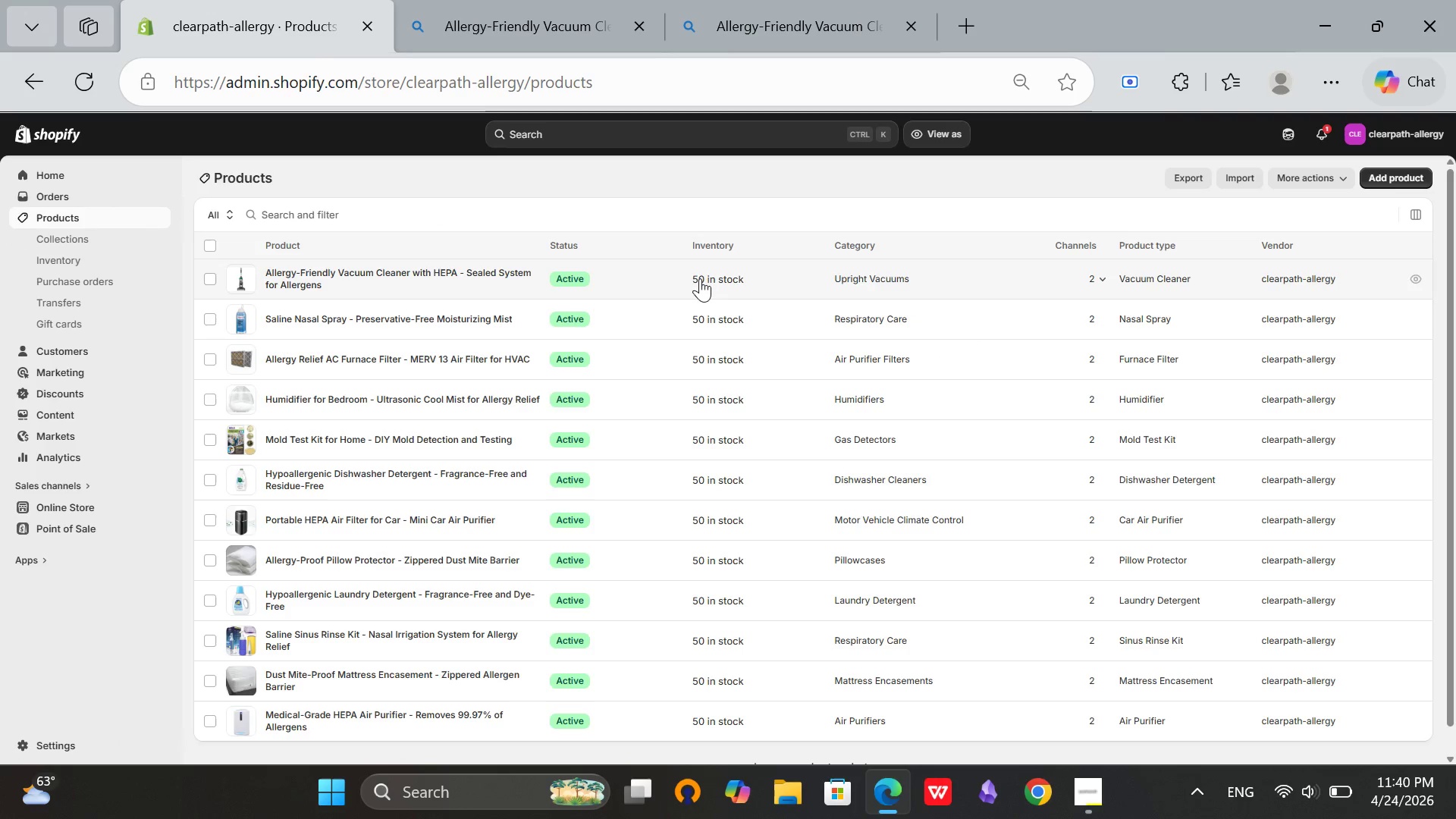 
scroll: coordinate [667, 450], scroll_direction: down, amount: 2.0
 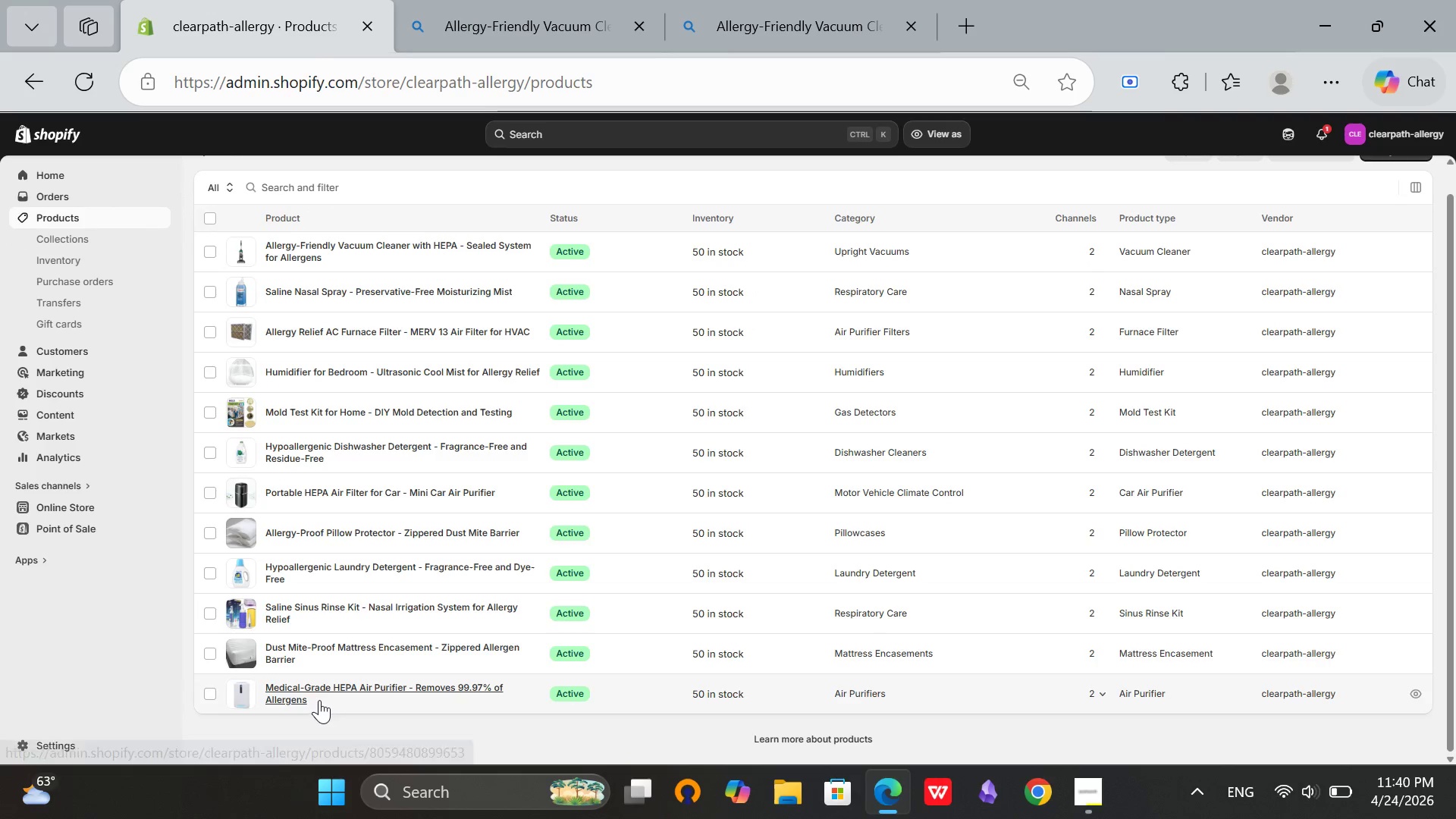 
left_click([319, 700])
 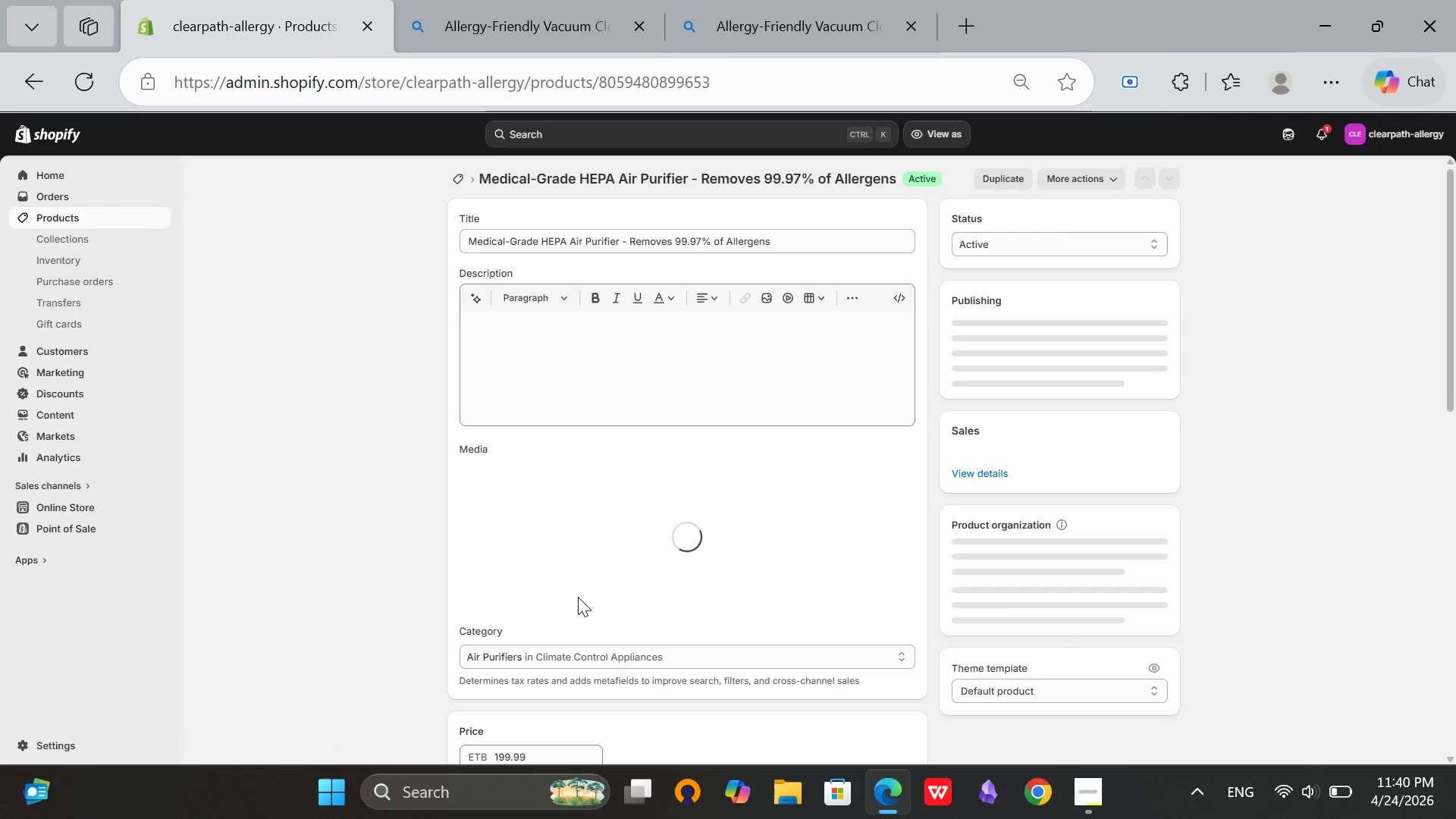 
scroll: coordinate [1113, 496], scroll_direction: down, amount: 16.0
 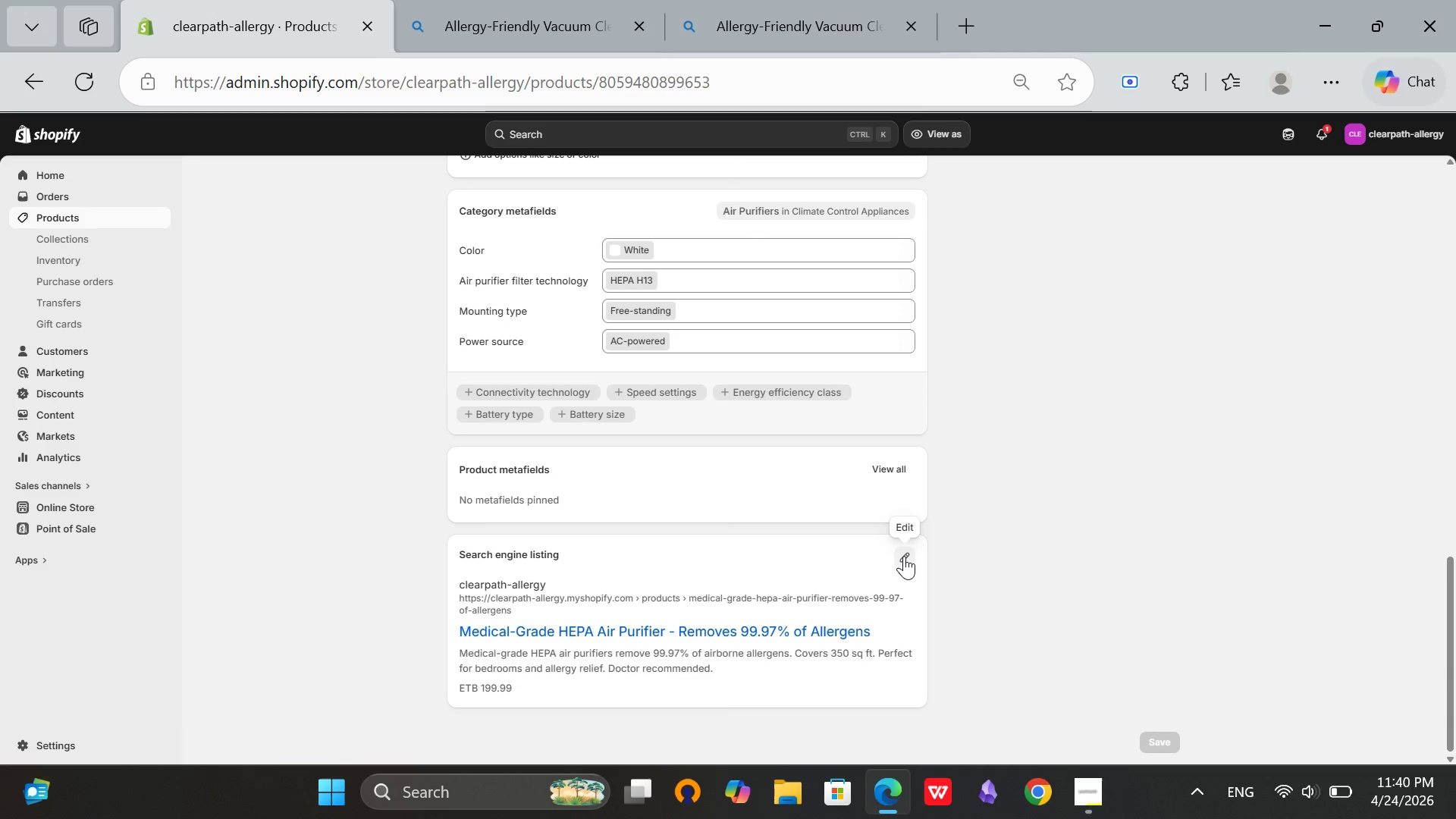 
left_click([904, 556])
 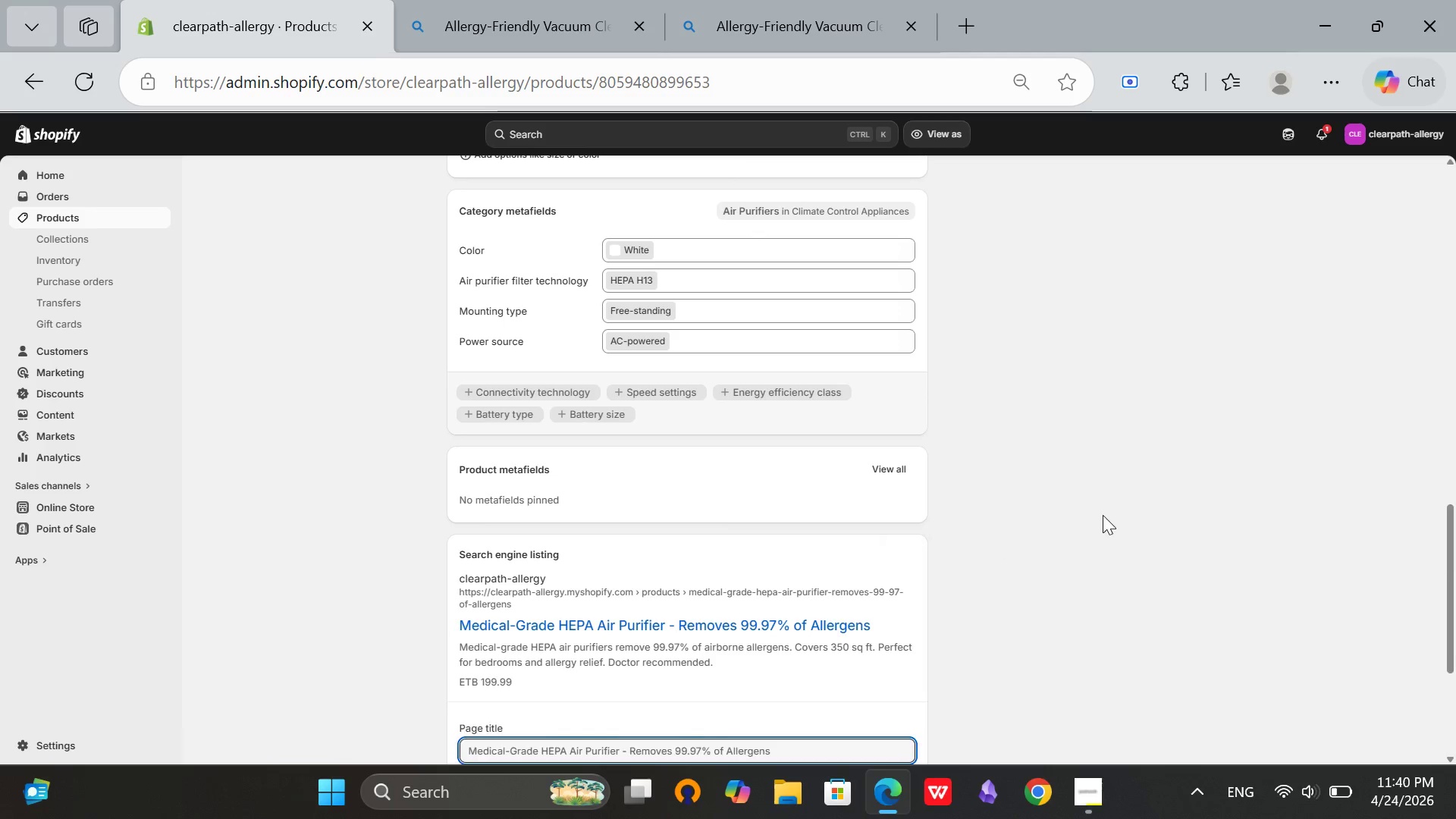 
left_click([1112, 526])
 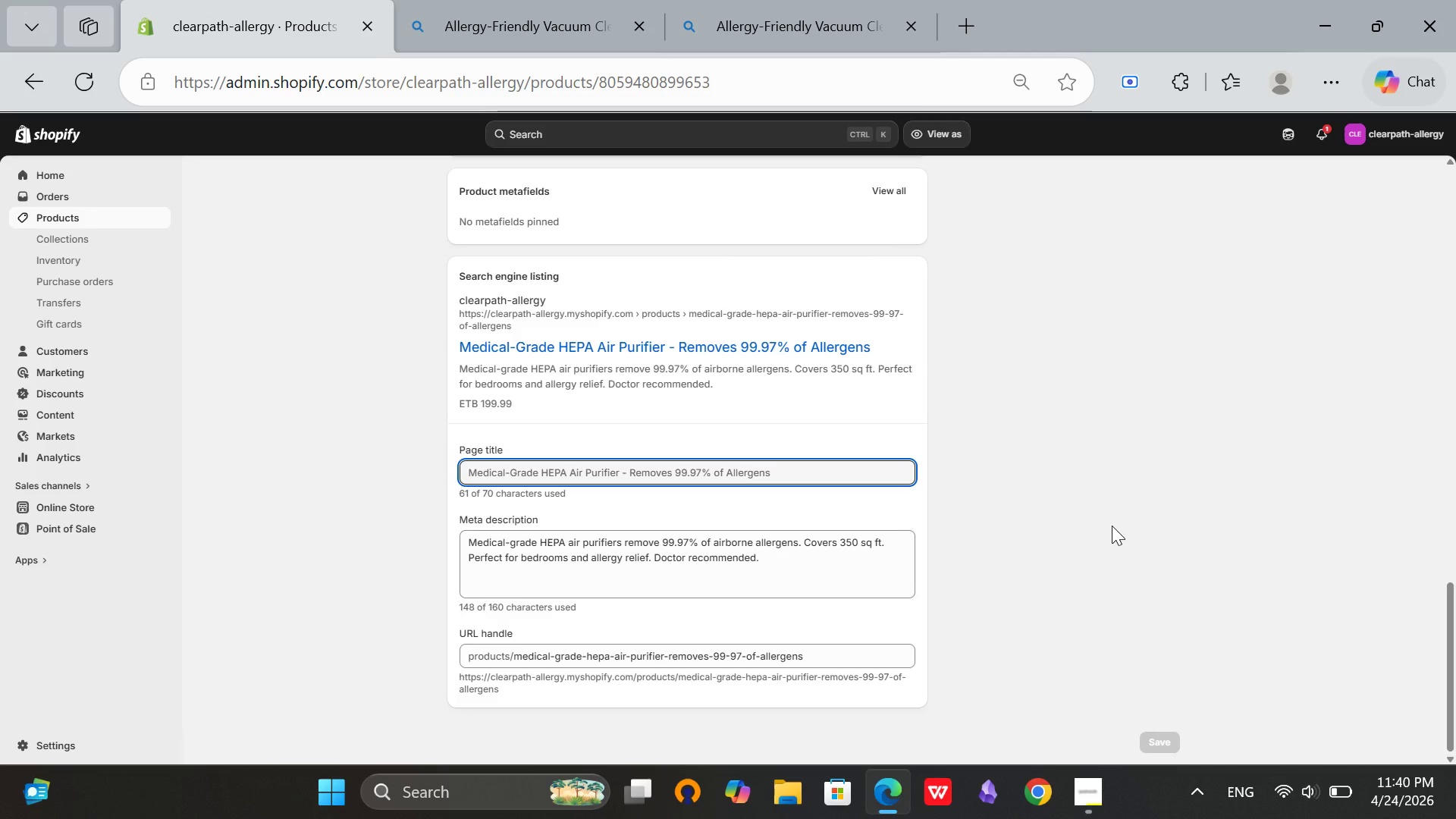 
scroll: coordinate [1103, 515], scroll_direction: down, amount: 8.0
 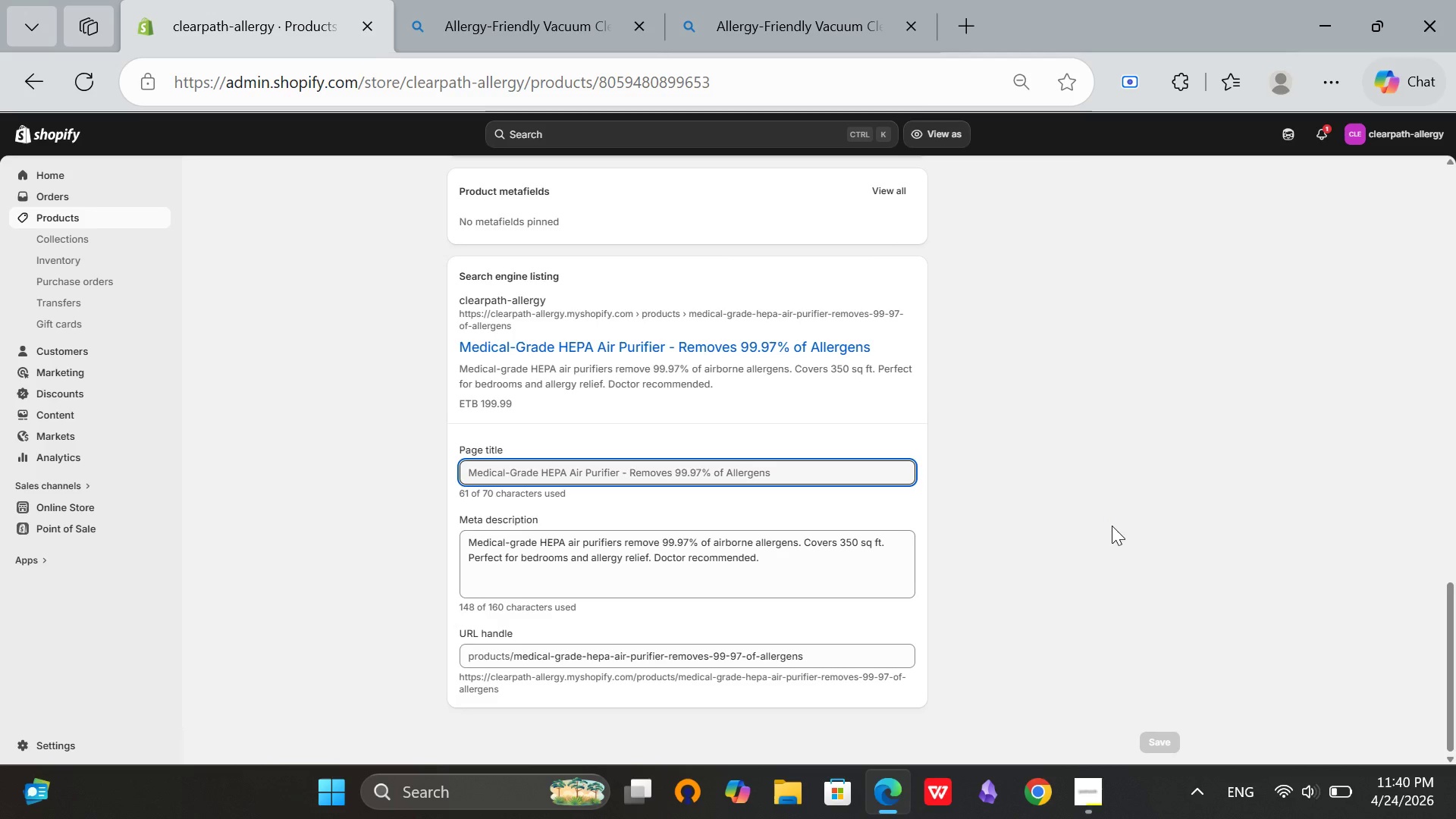 
key(Meta+Shift+ShiftRight)
 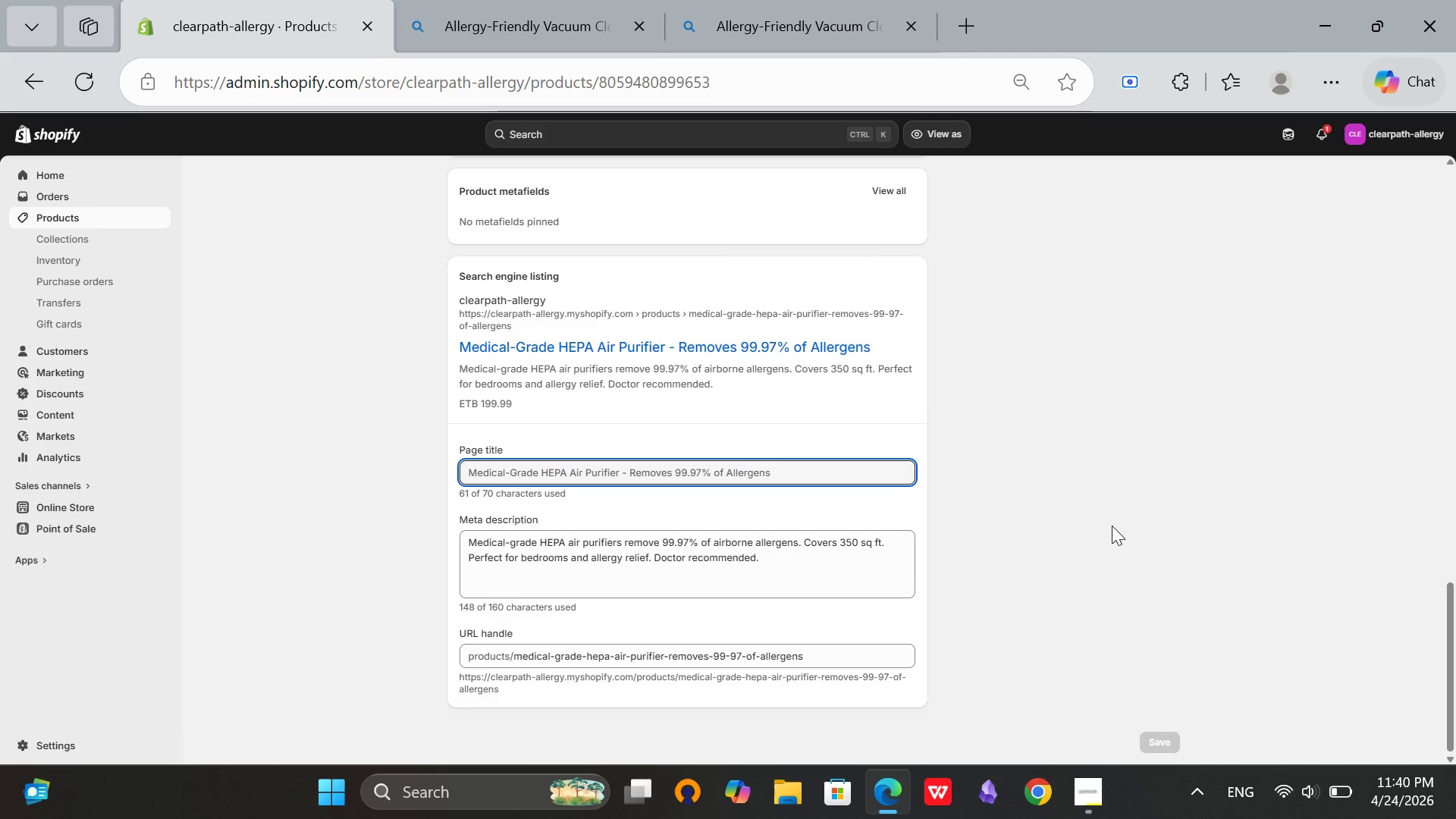 
key(Meta+Shift+S)
 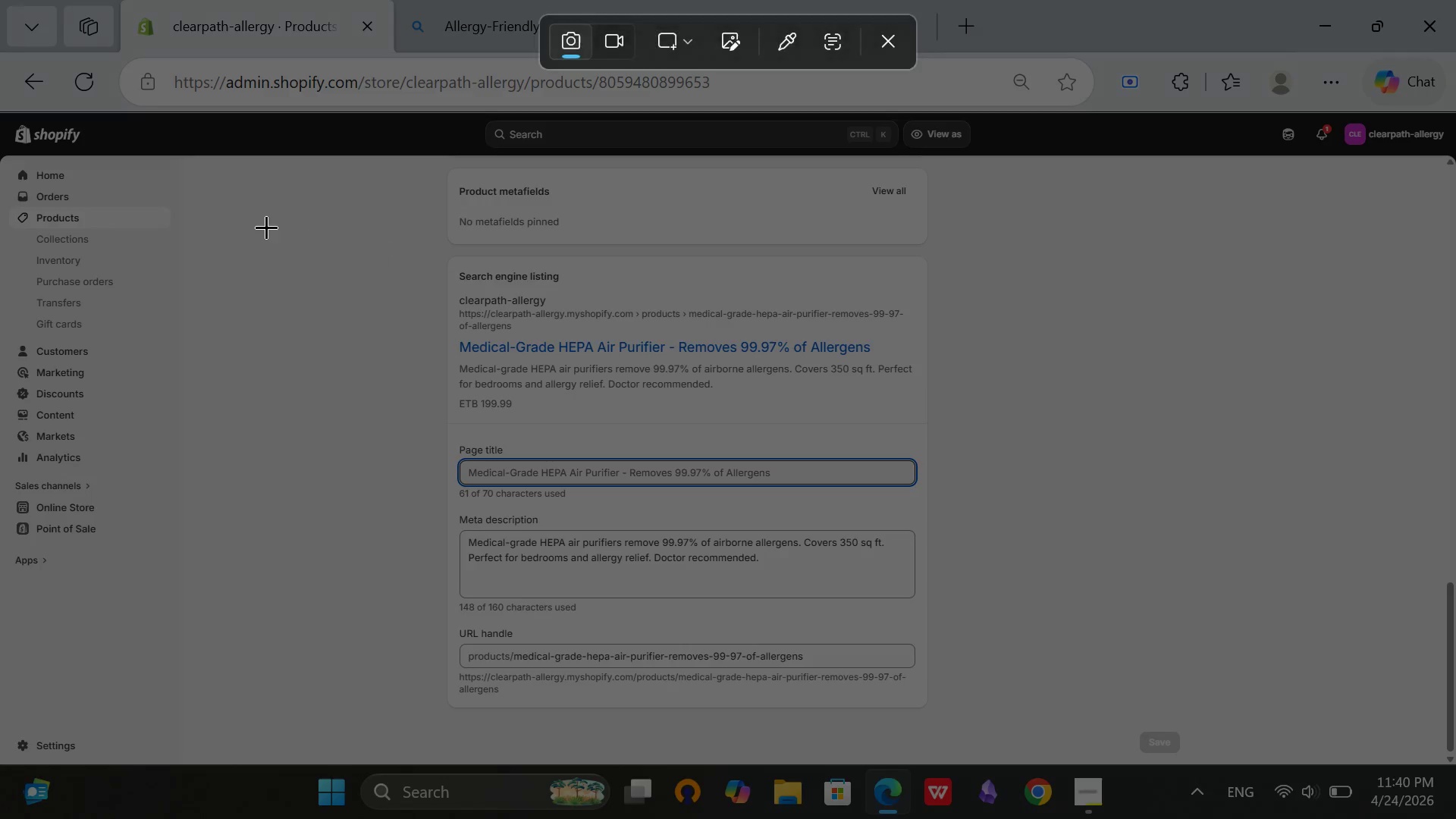 
left_click_drag(start_coordinate=[217, 233], to_coordinate=[1419, 758])
 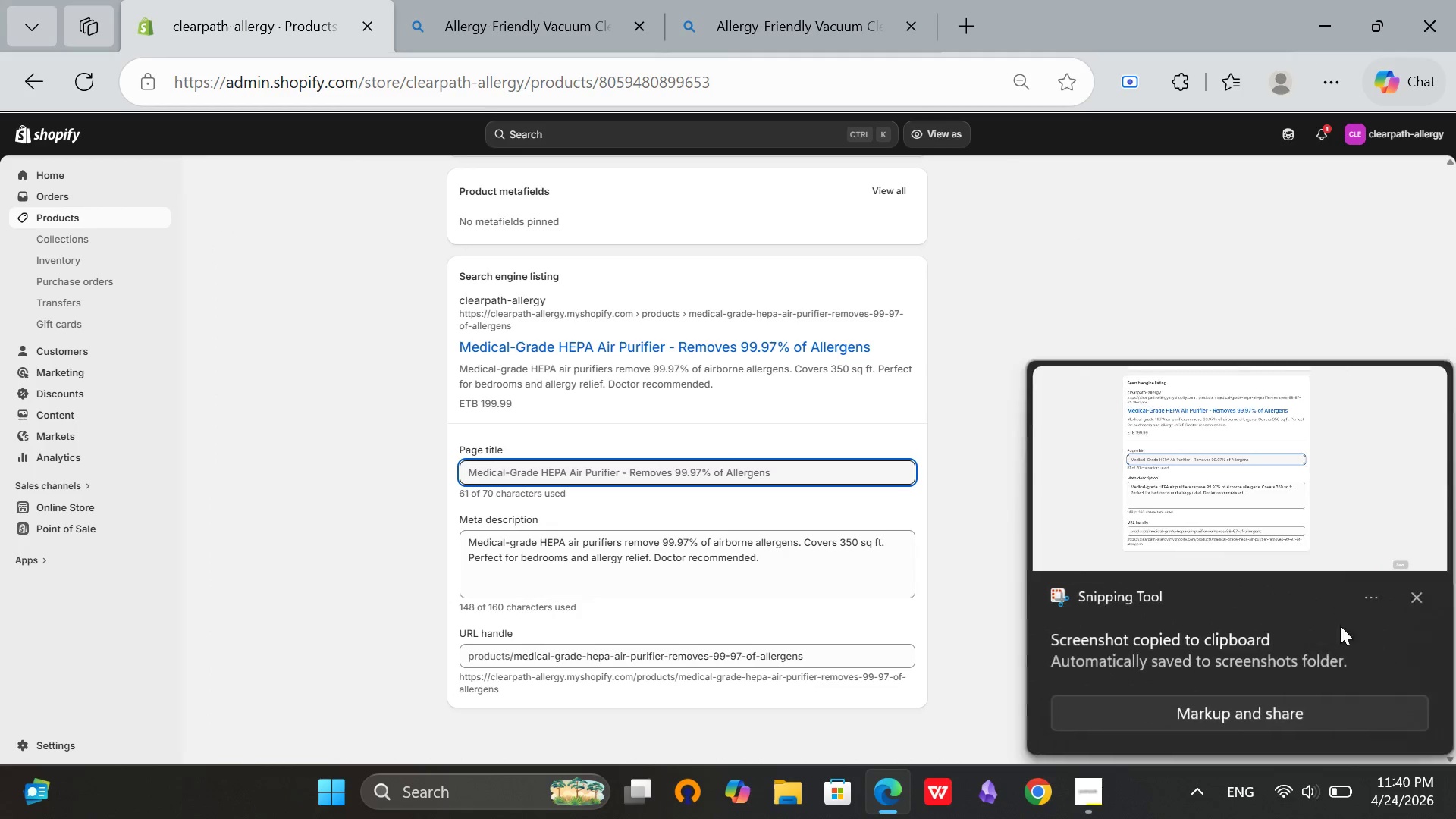 
left_click([1266, 516])
 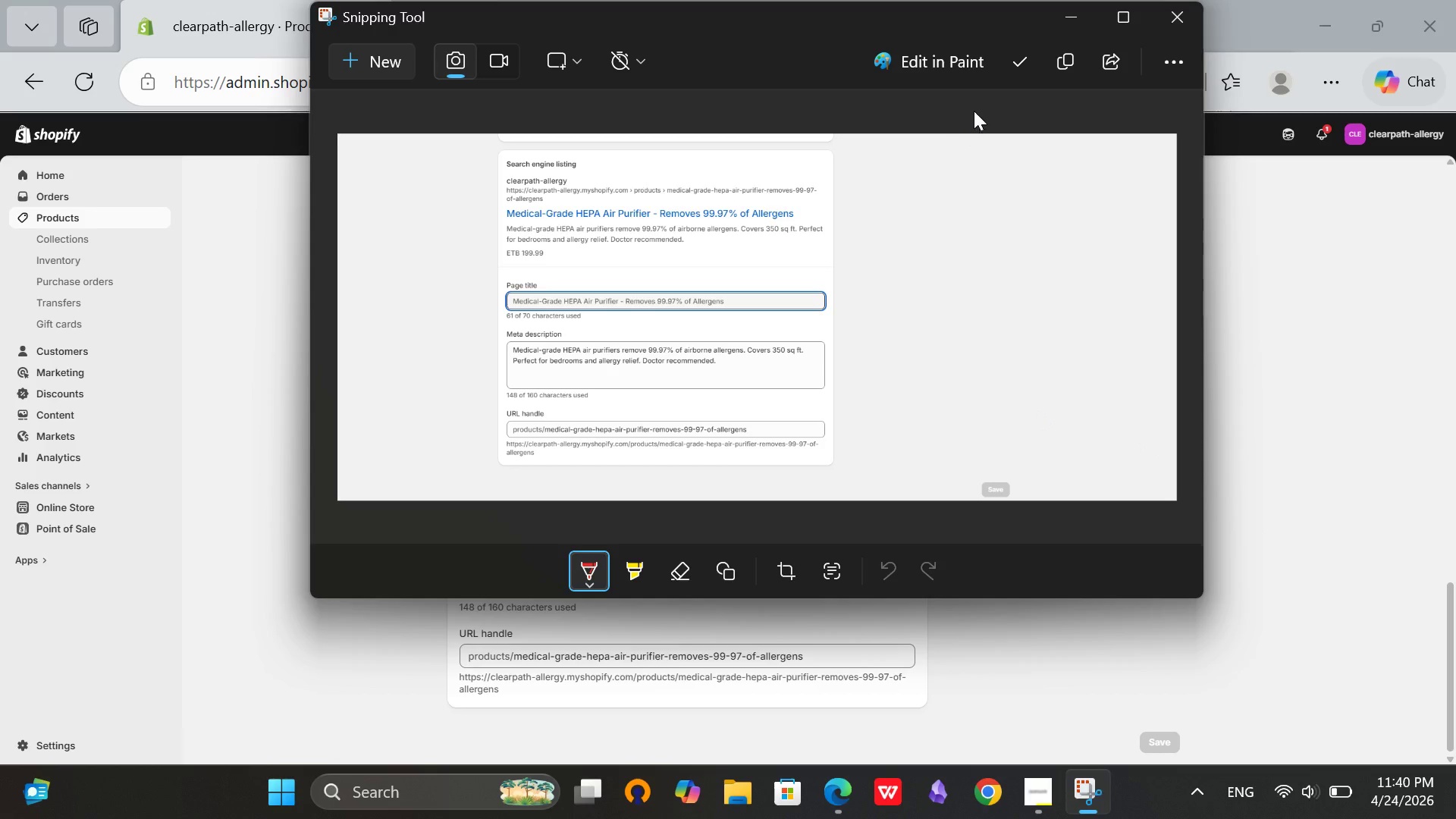 
left_click([1018, 74])
 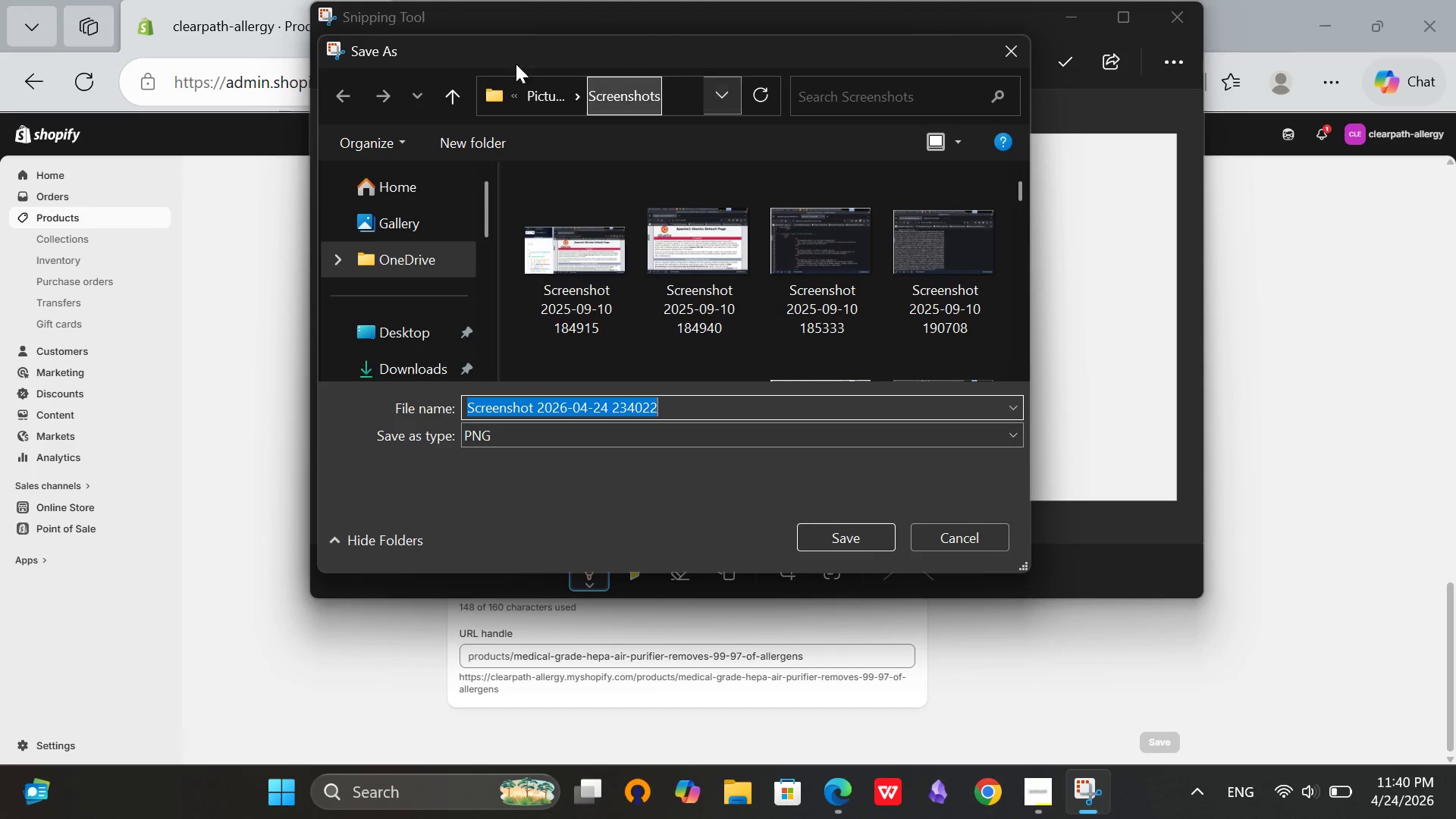 
left_click([358, 365])
 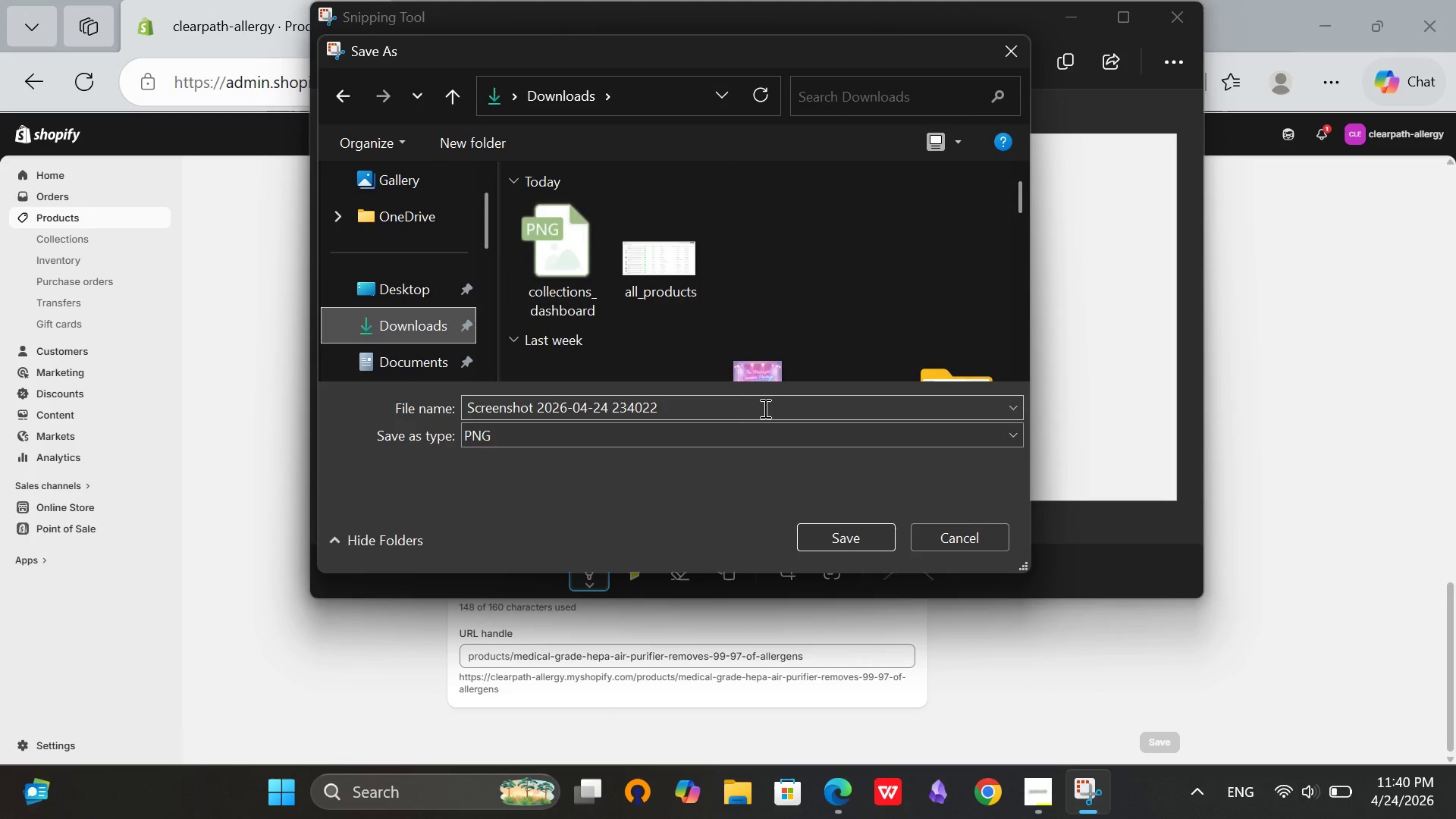 
left_click([765, 408])
 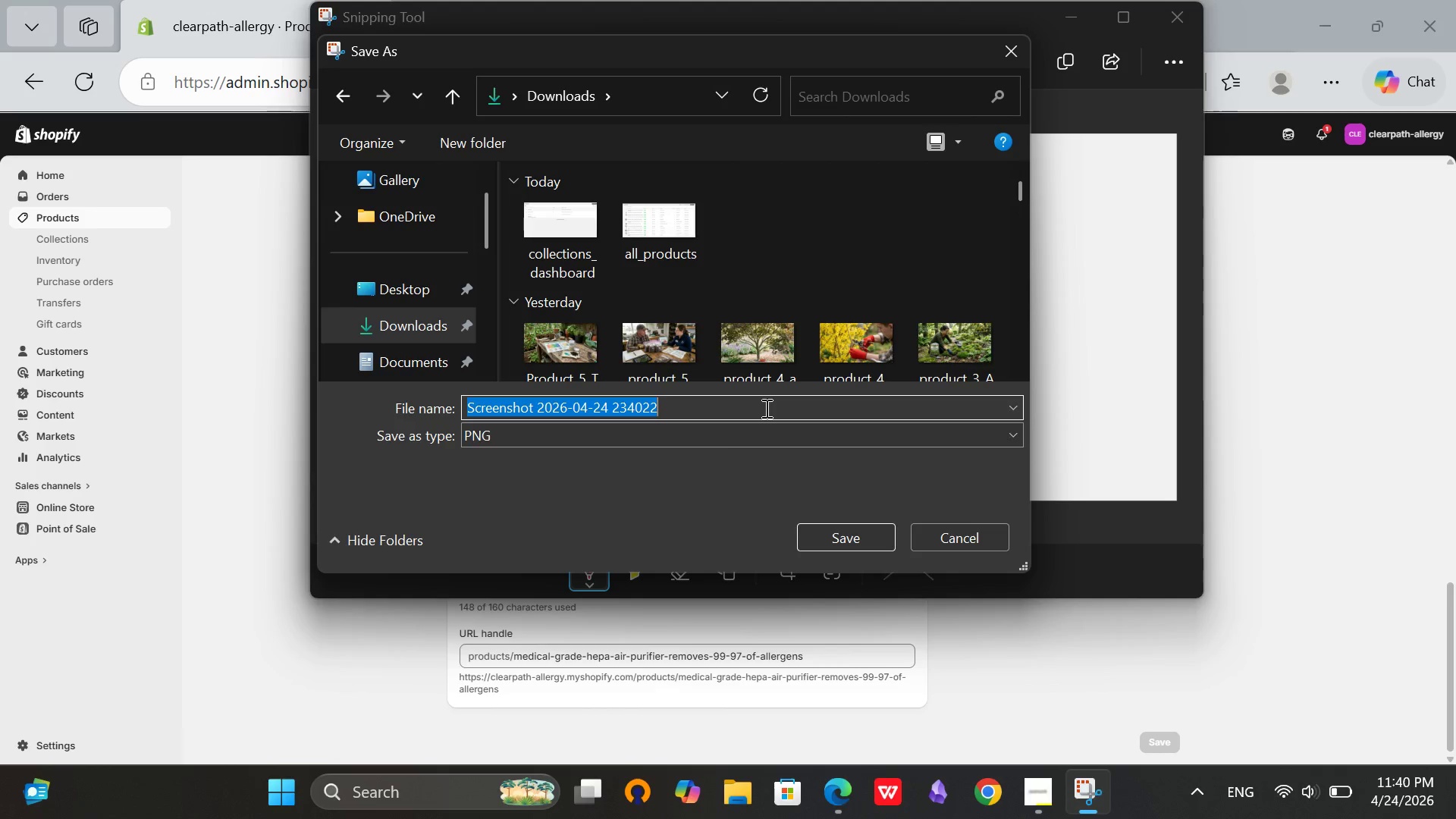 
key(Backspace)
 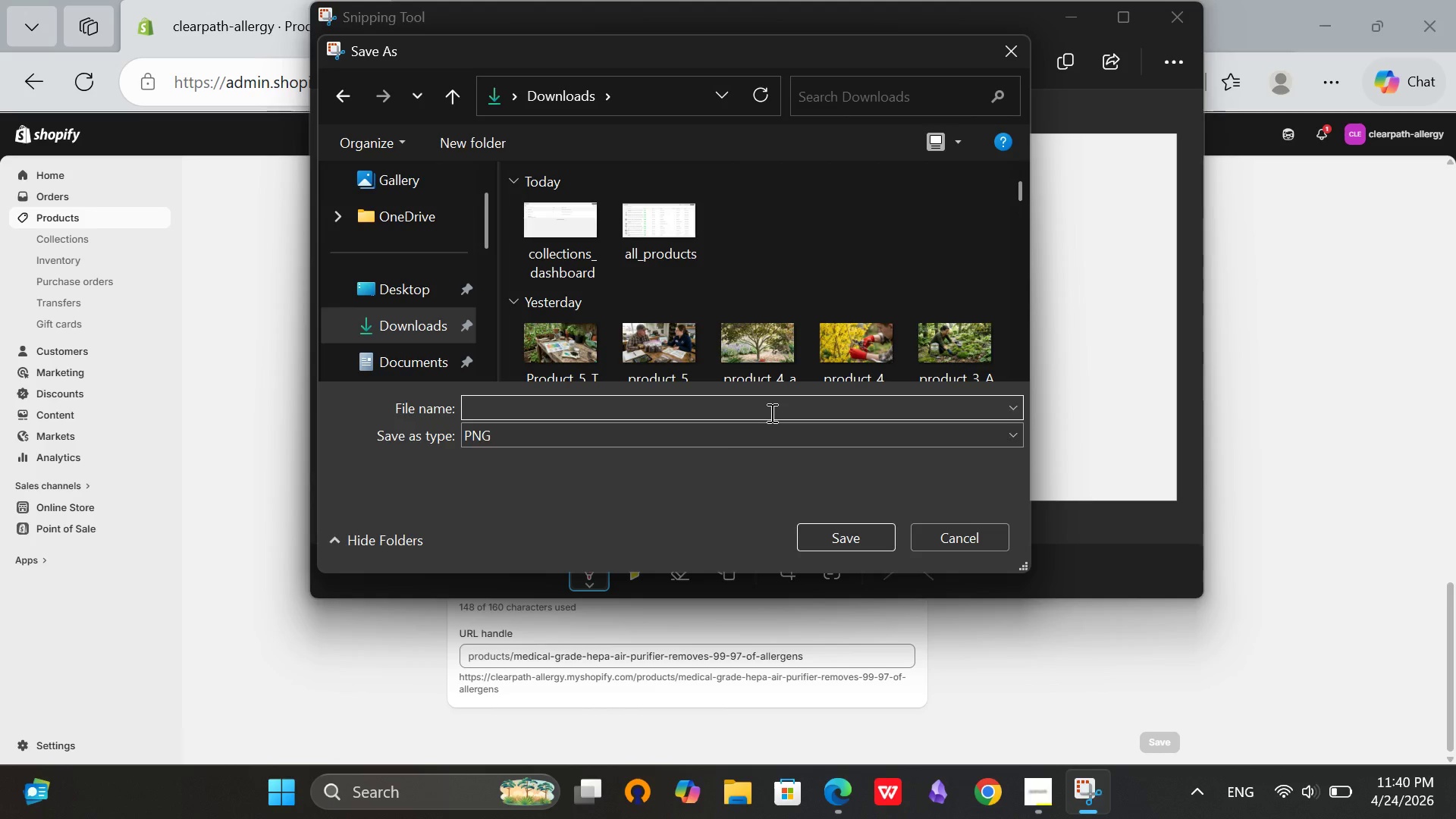 
type(seo_settings)
 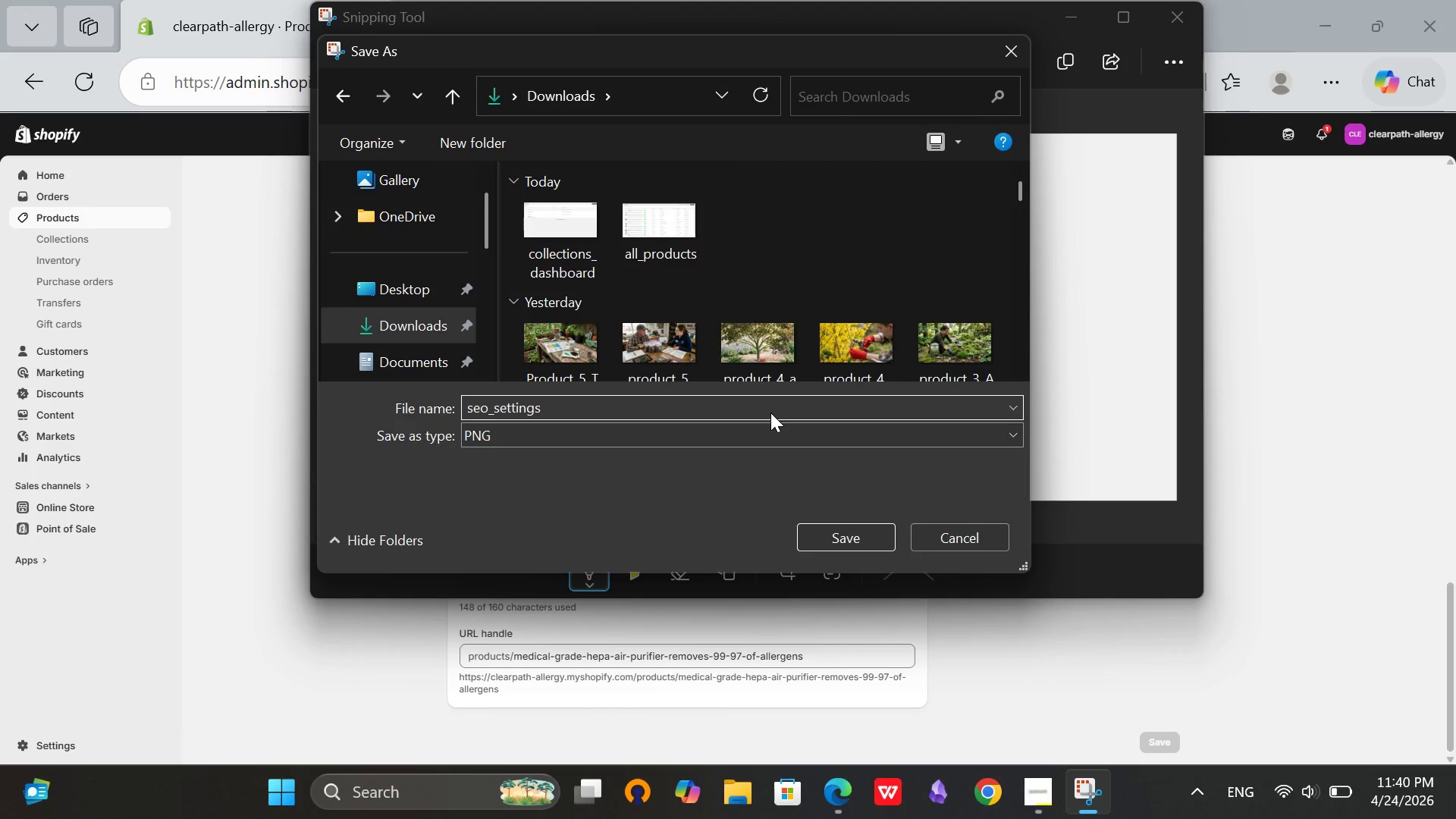 
left_click([384, 327])
 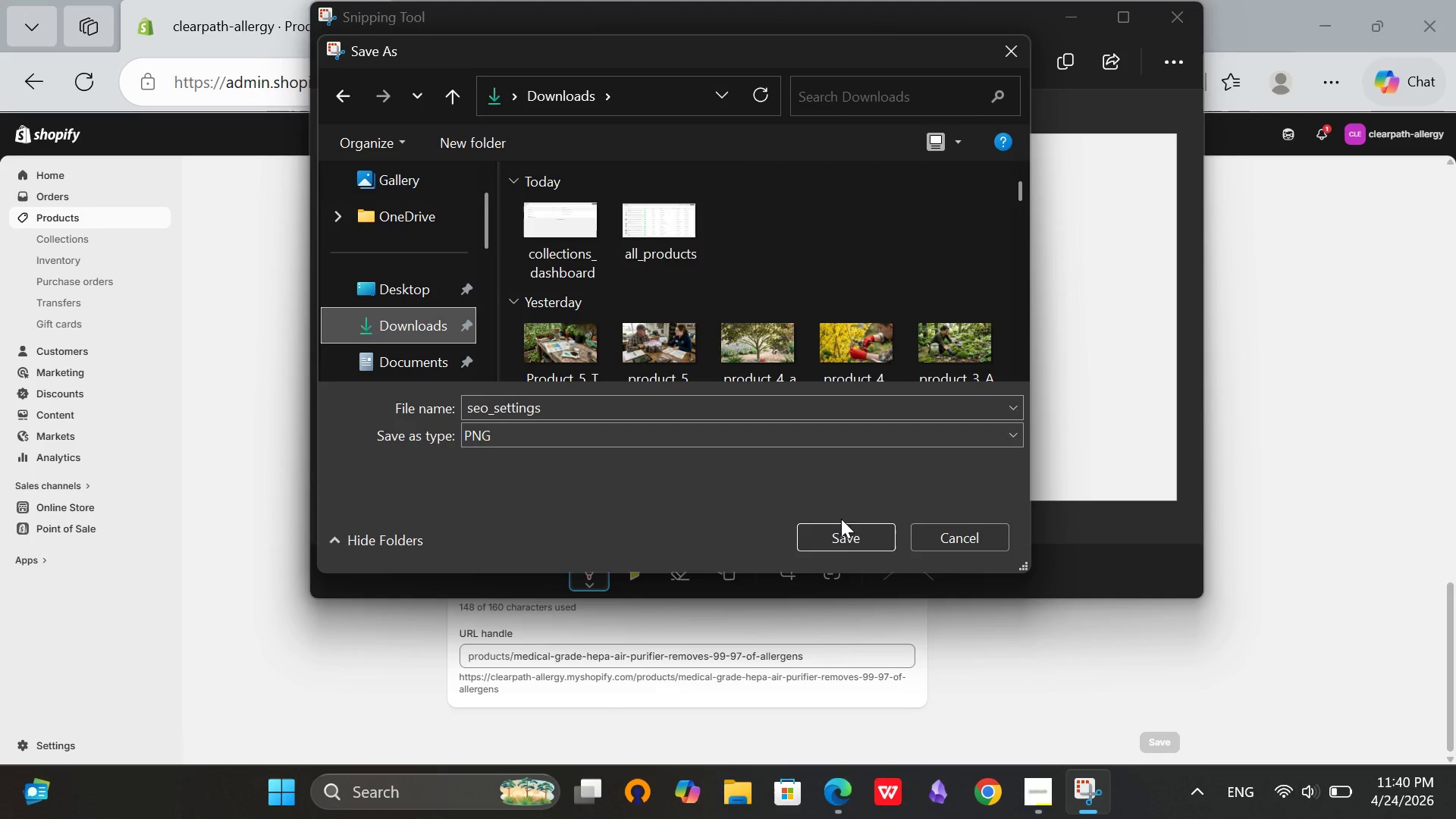 
left_click([837, 537])
 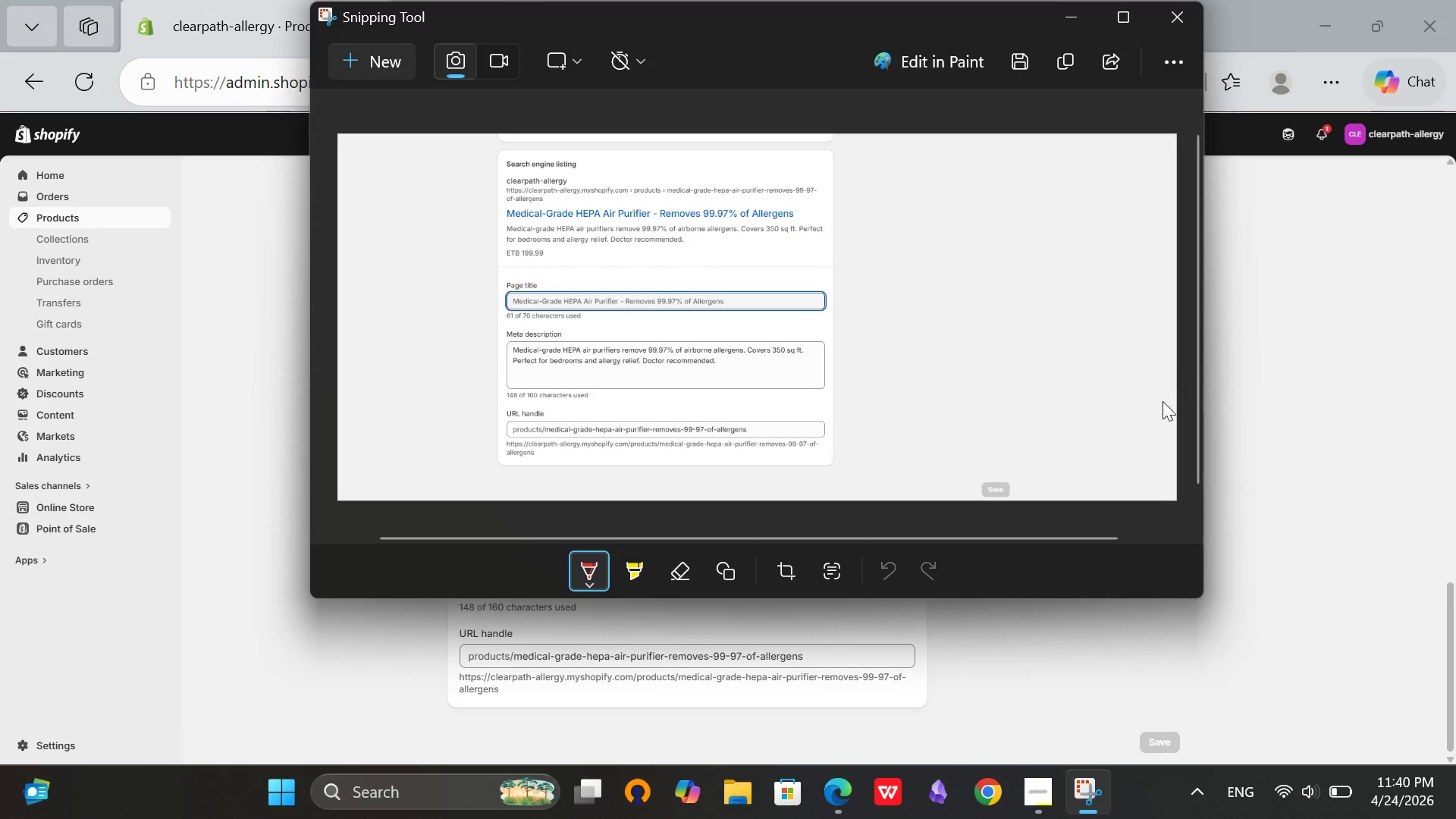 
left_click([1027, 629])
 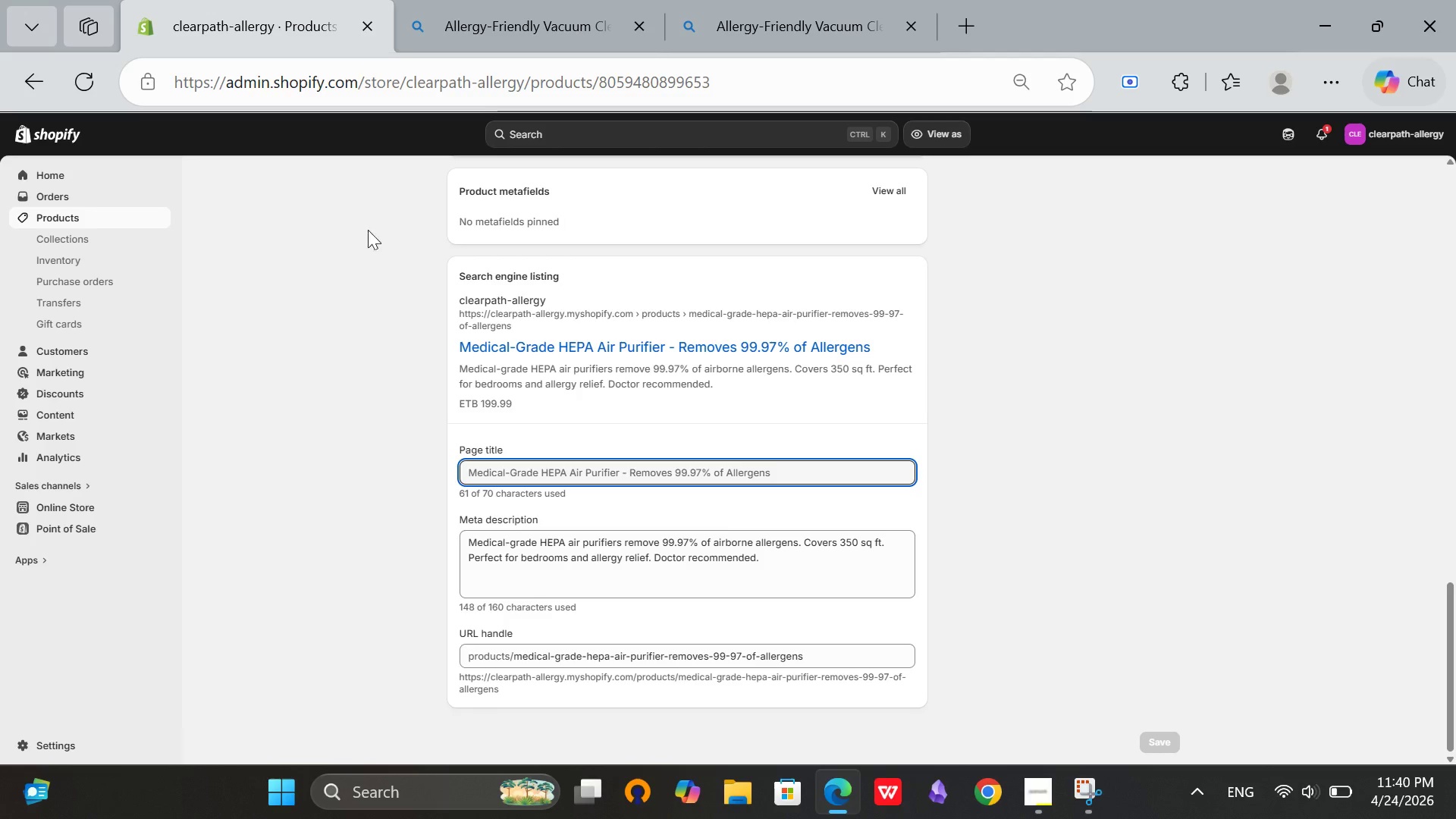 